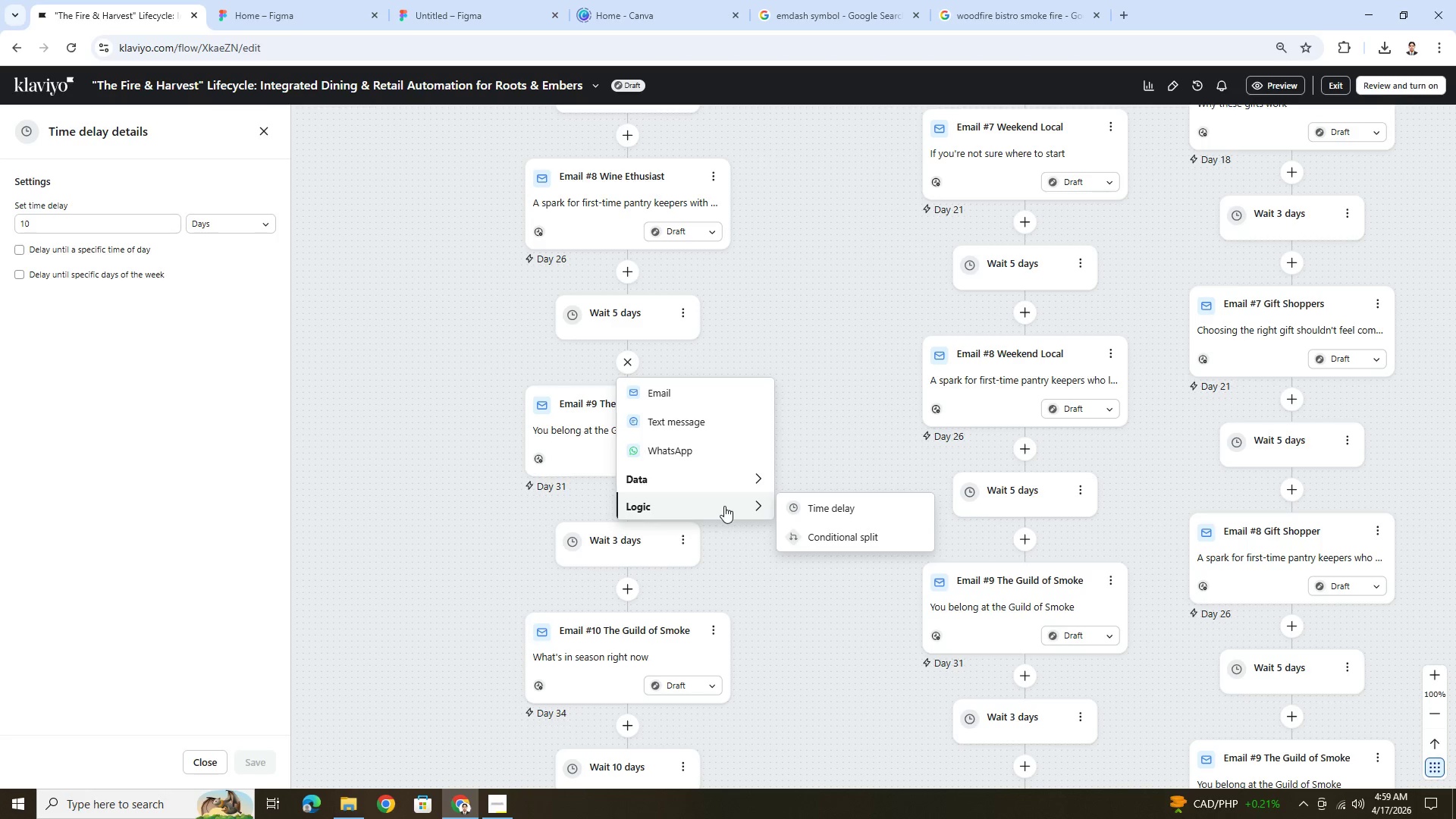 
left_click([811, 532])
 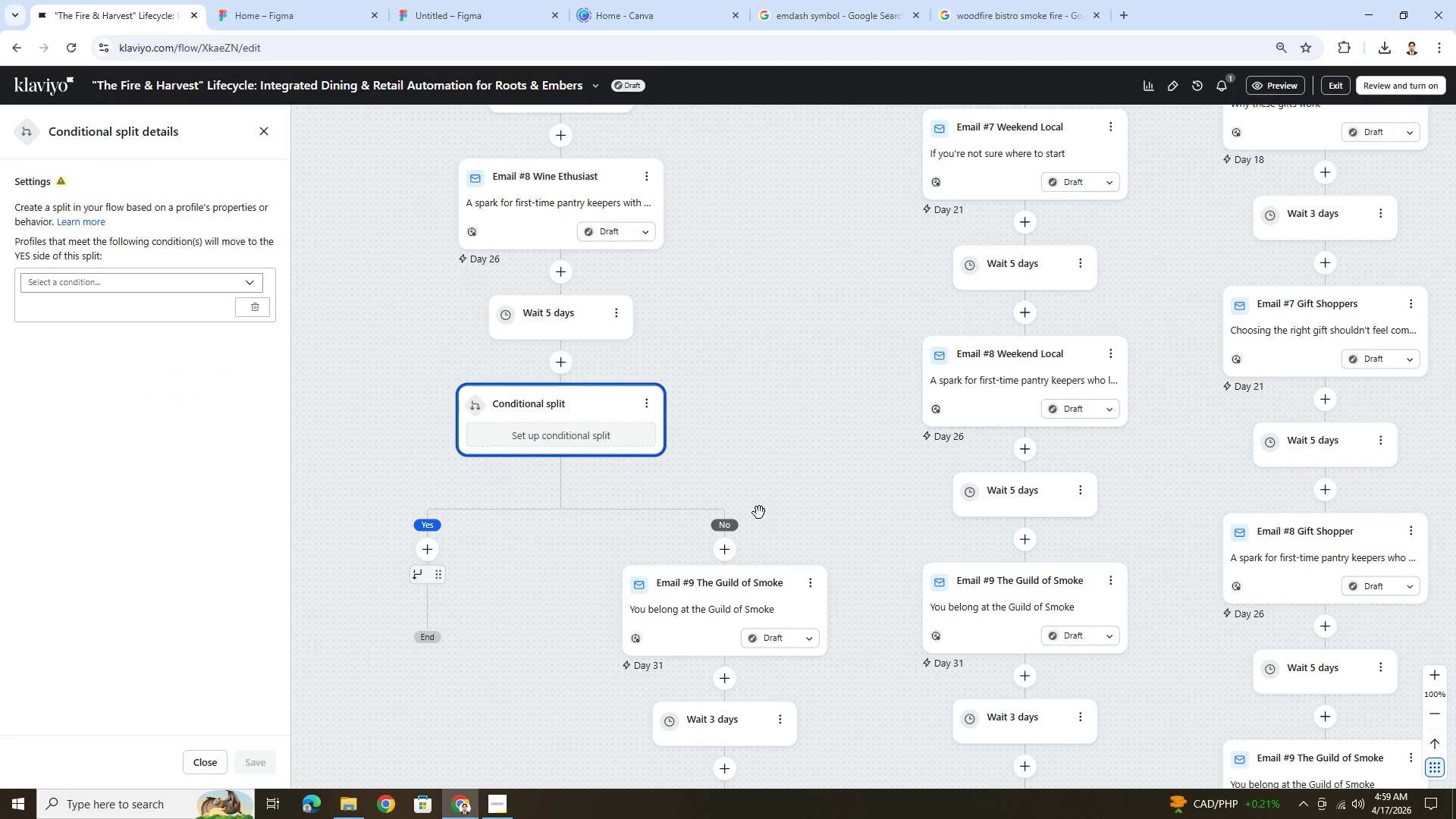 
wait(9.08)
 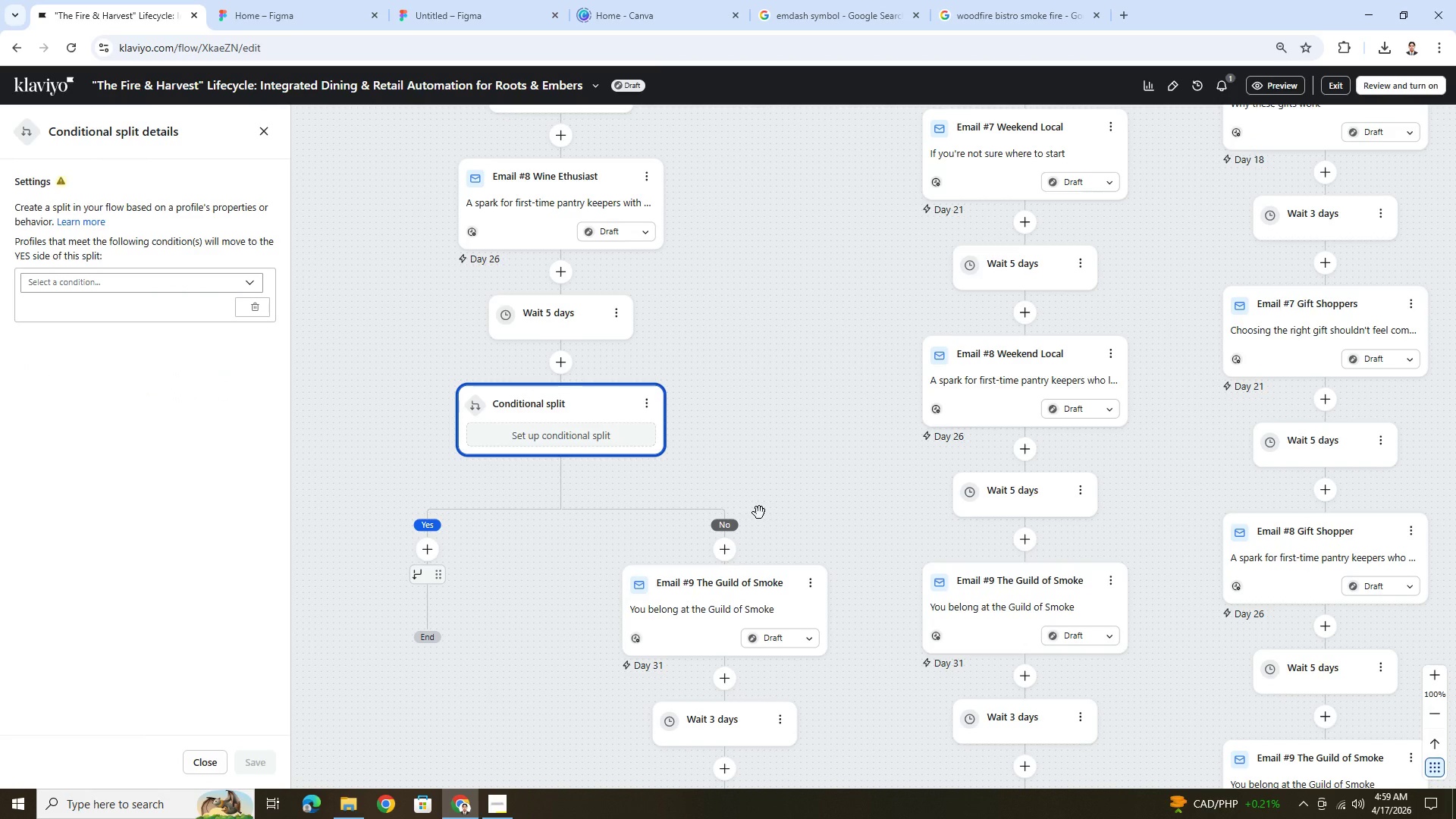 
left_click([643, 410])
 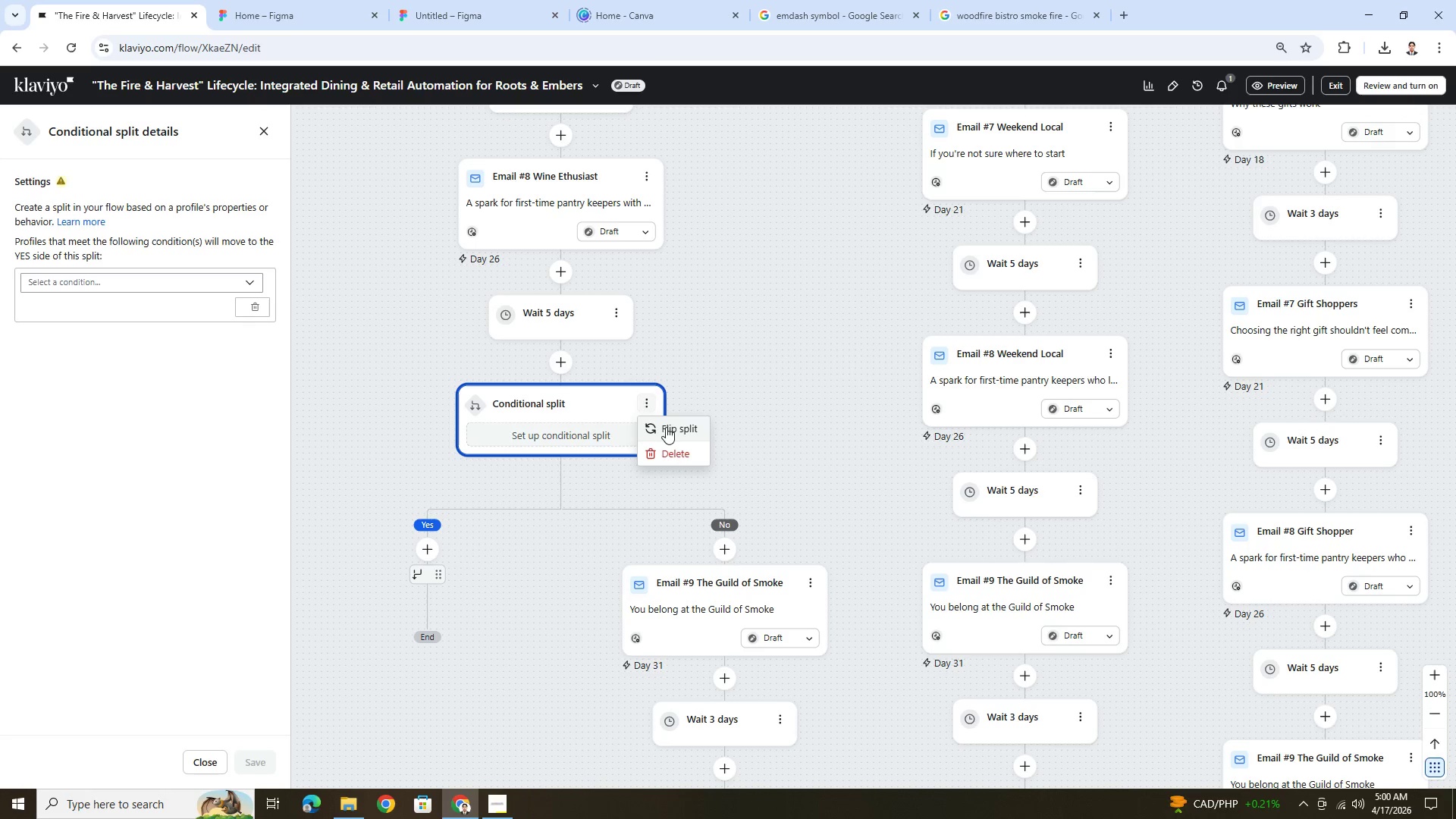 
left_click([667, 428])
 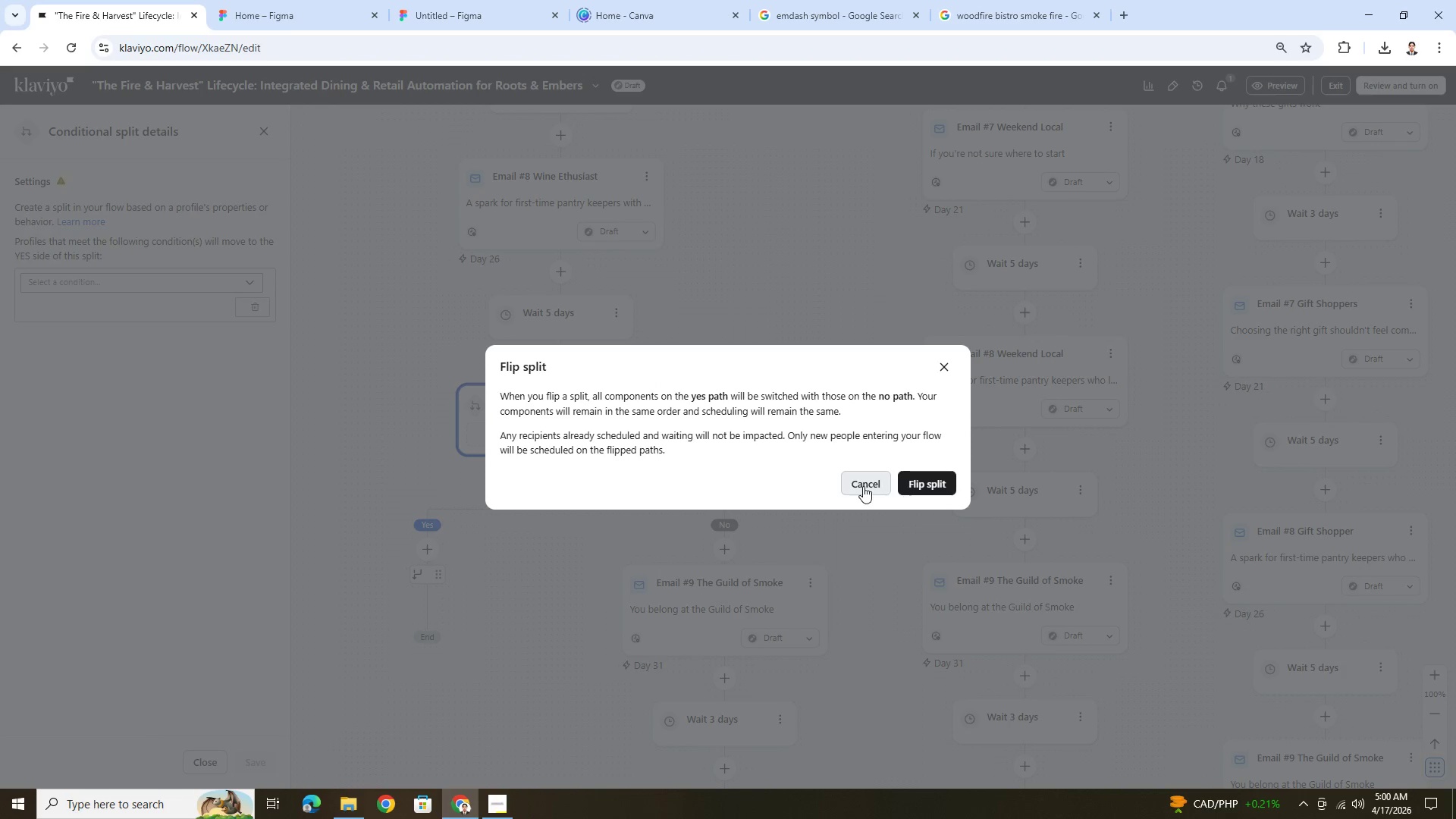 
left_click([908, 485])
 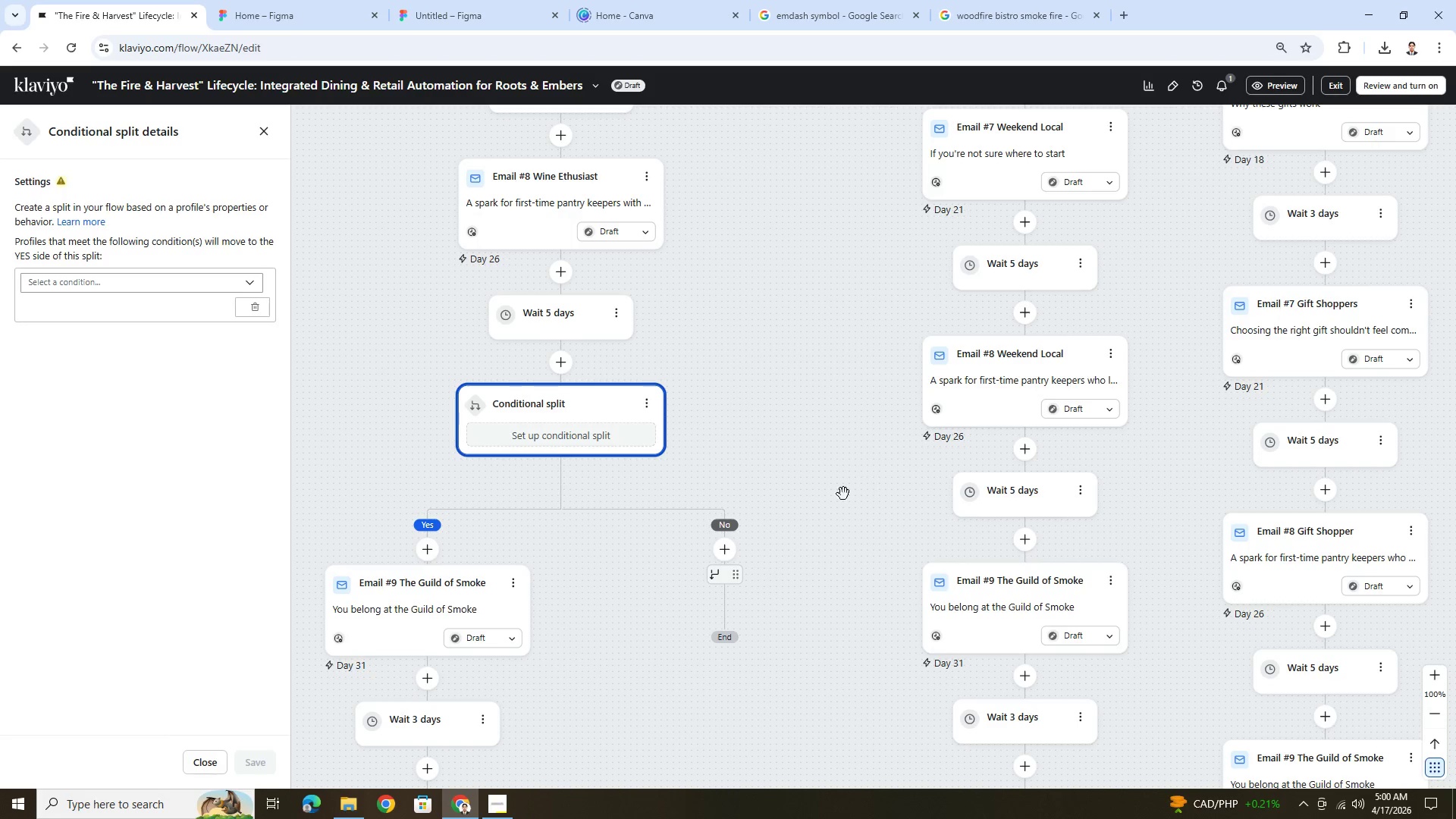 
scroll: coordinate [739, 542], scroll_direction: down, amount: 8.0
 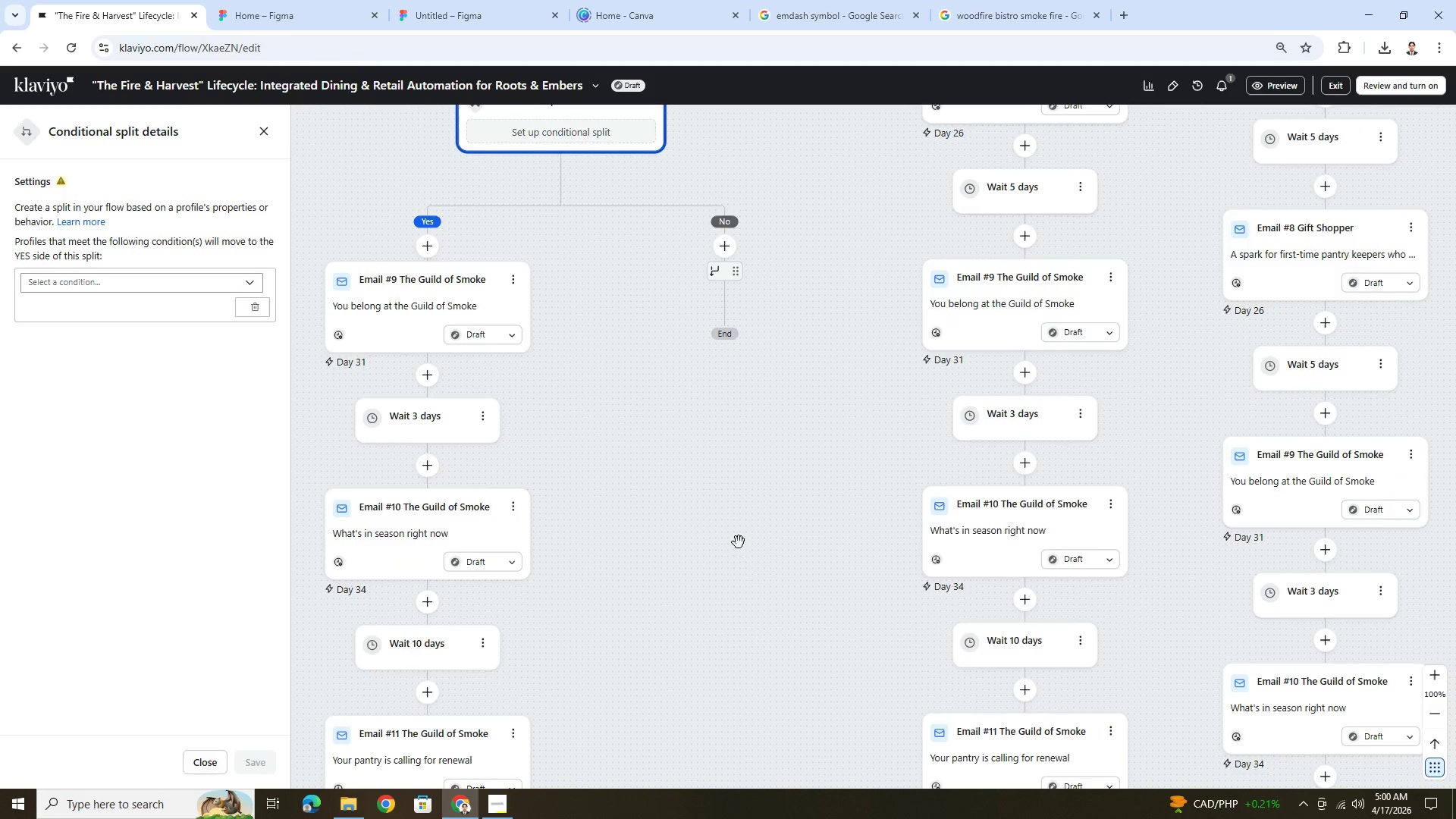 
scroll: coordinate [739, 542], scroll_direction: up, amount: 7.0
 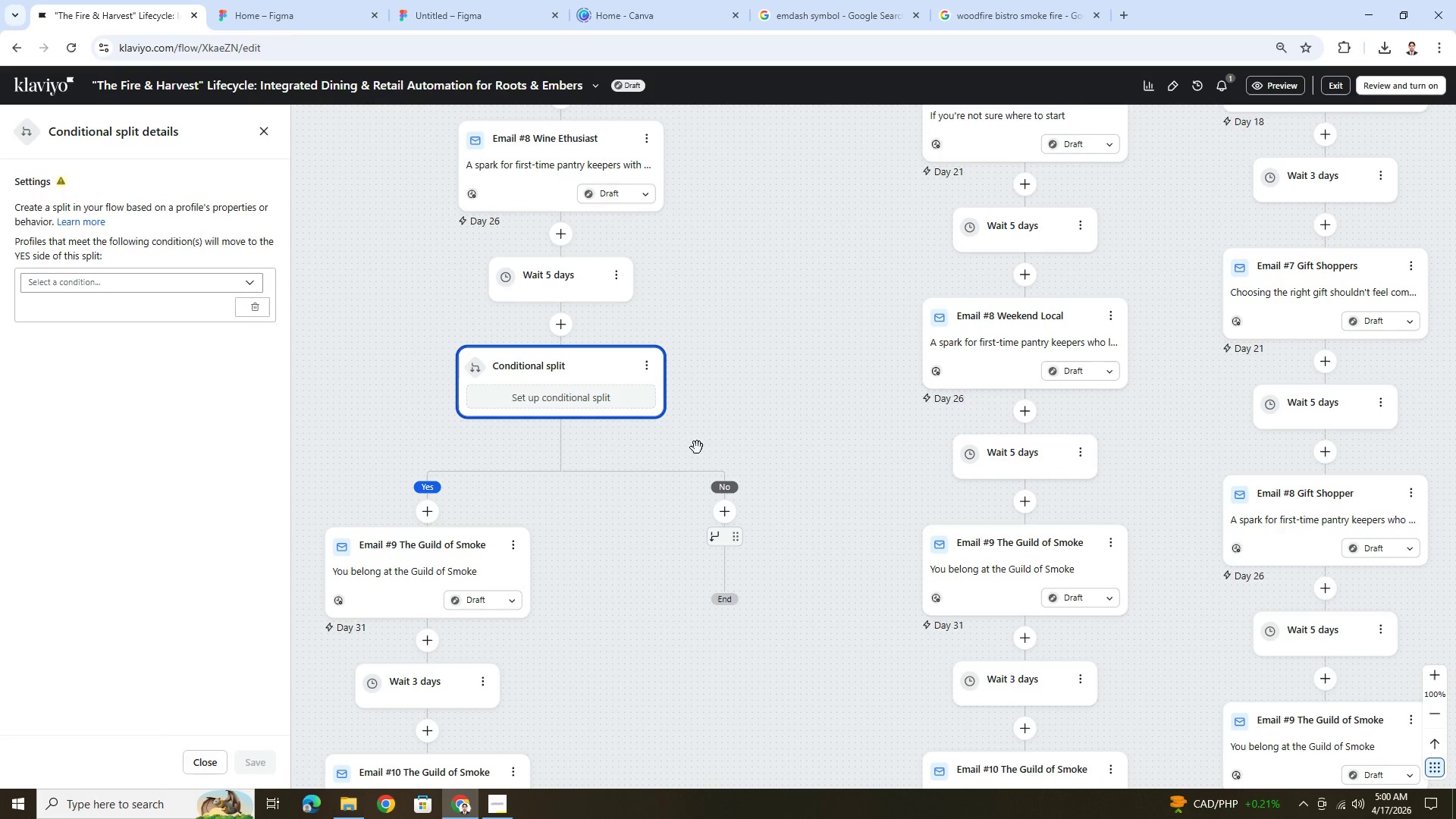 
left_click_drag(start_coordinate=[751, 425], to_coordinate=[842, 460])
 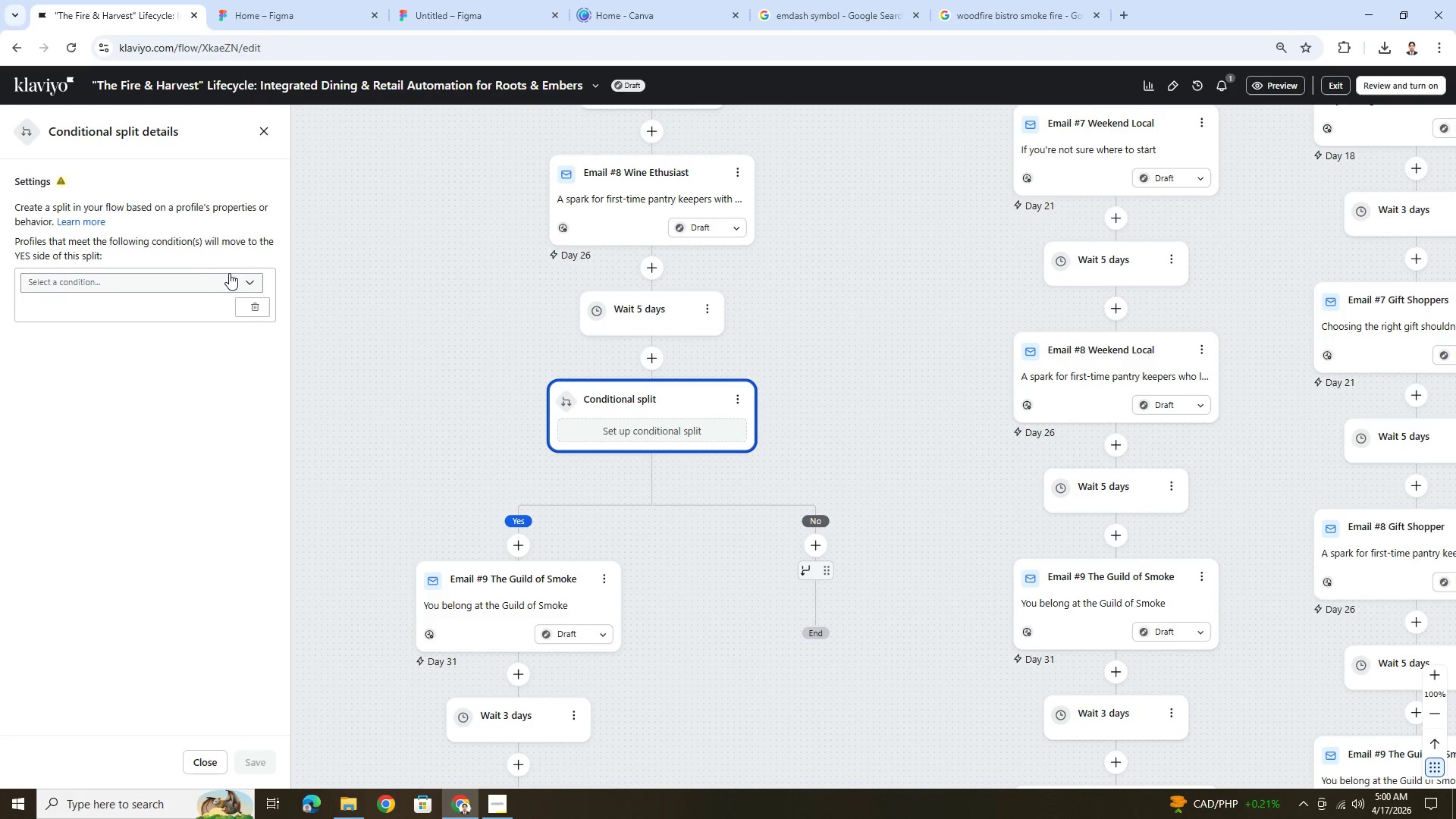 
left_click([231, 276])
 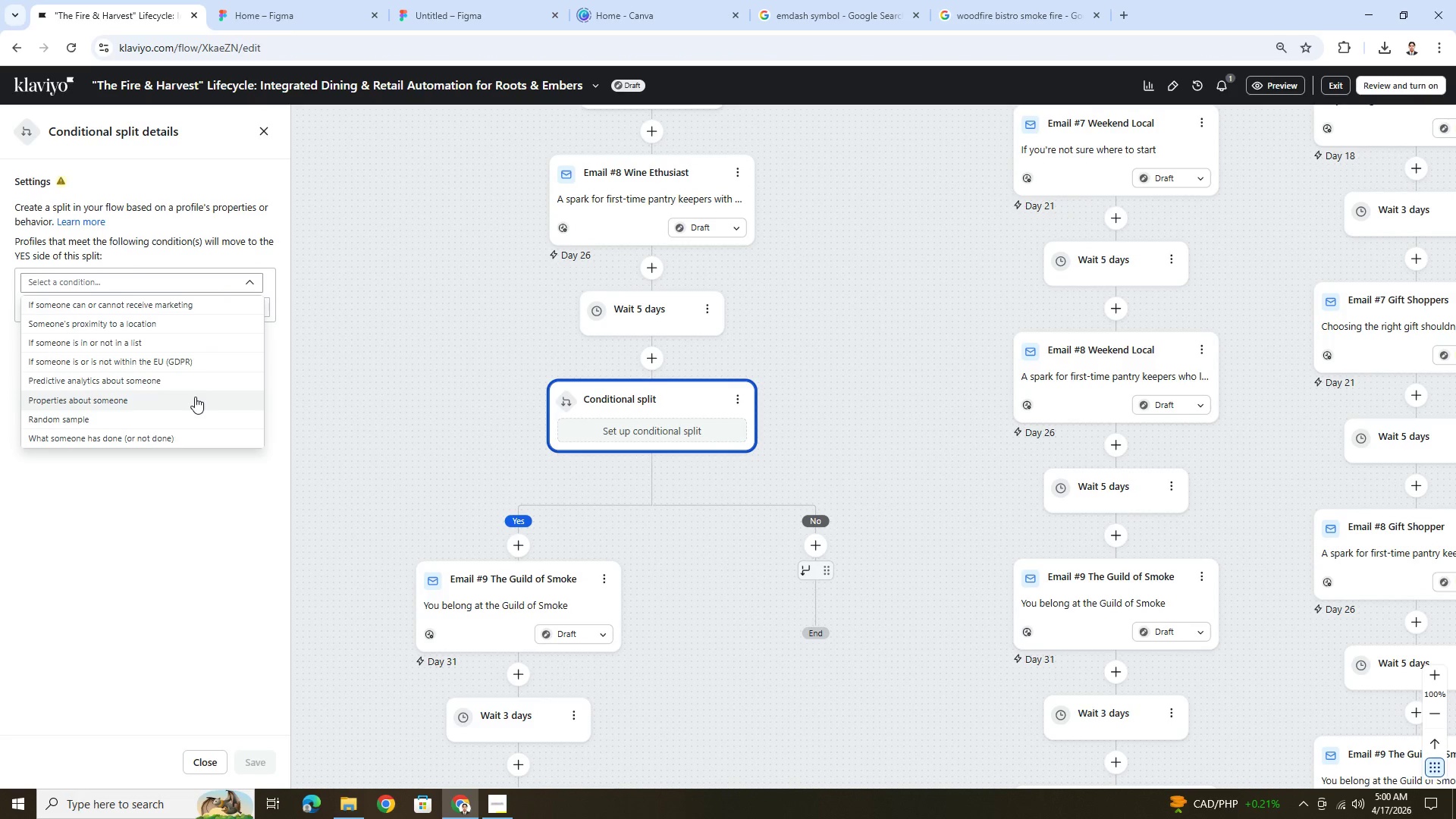 
left_click([198, 436])
 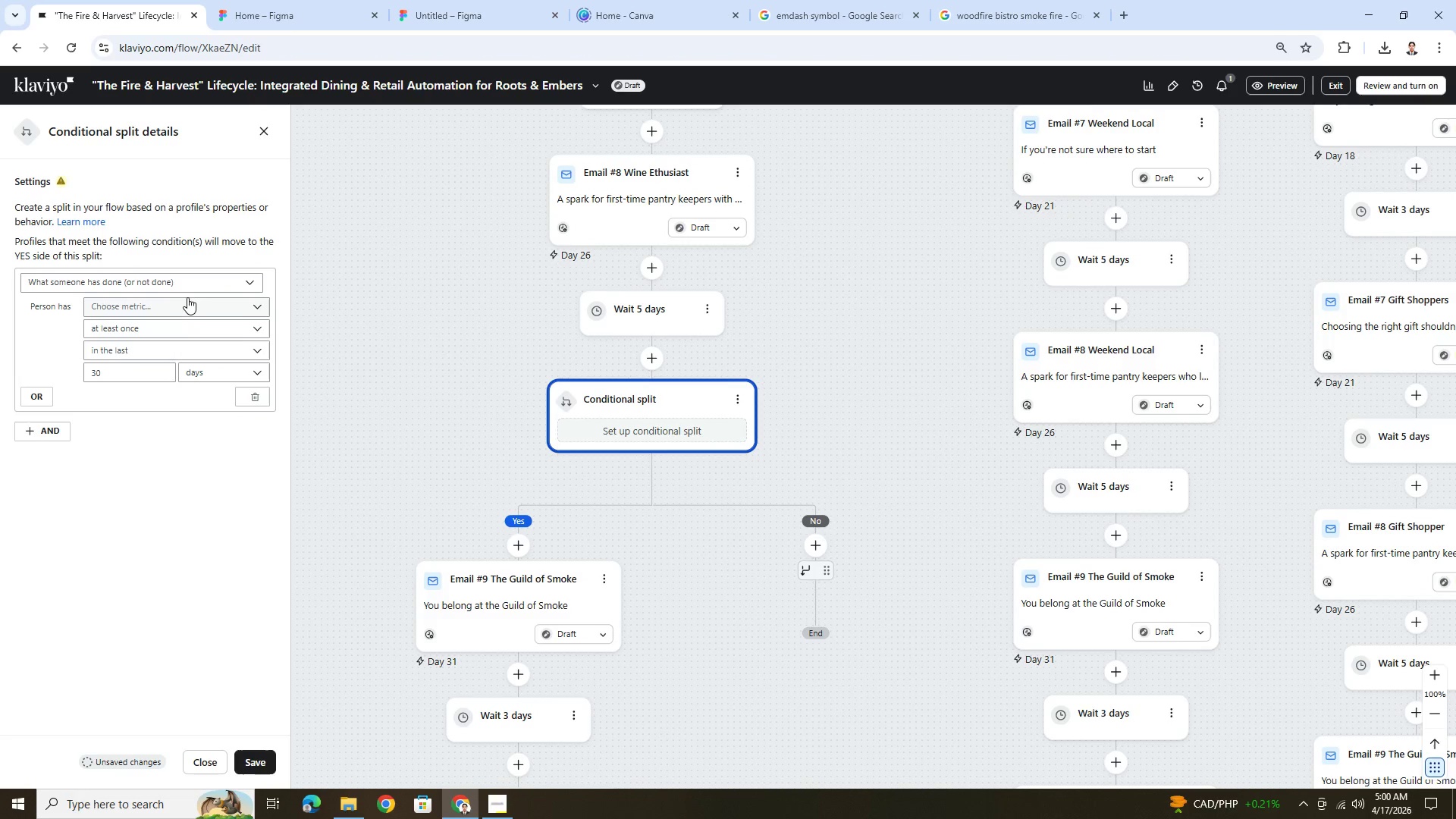 
left_click([194, 305])
 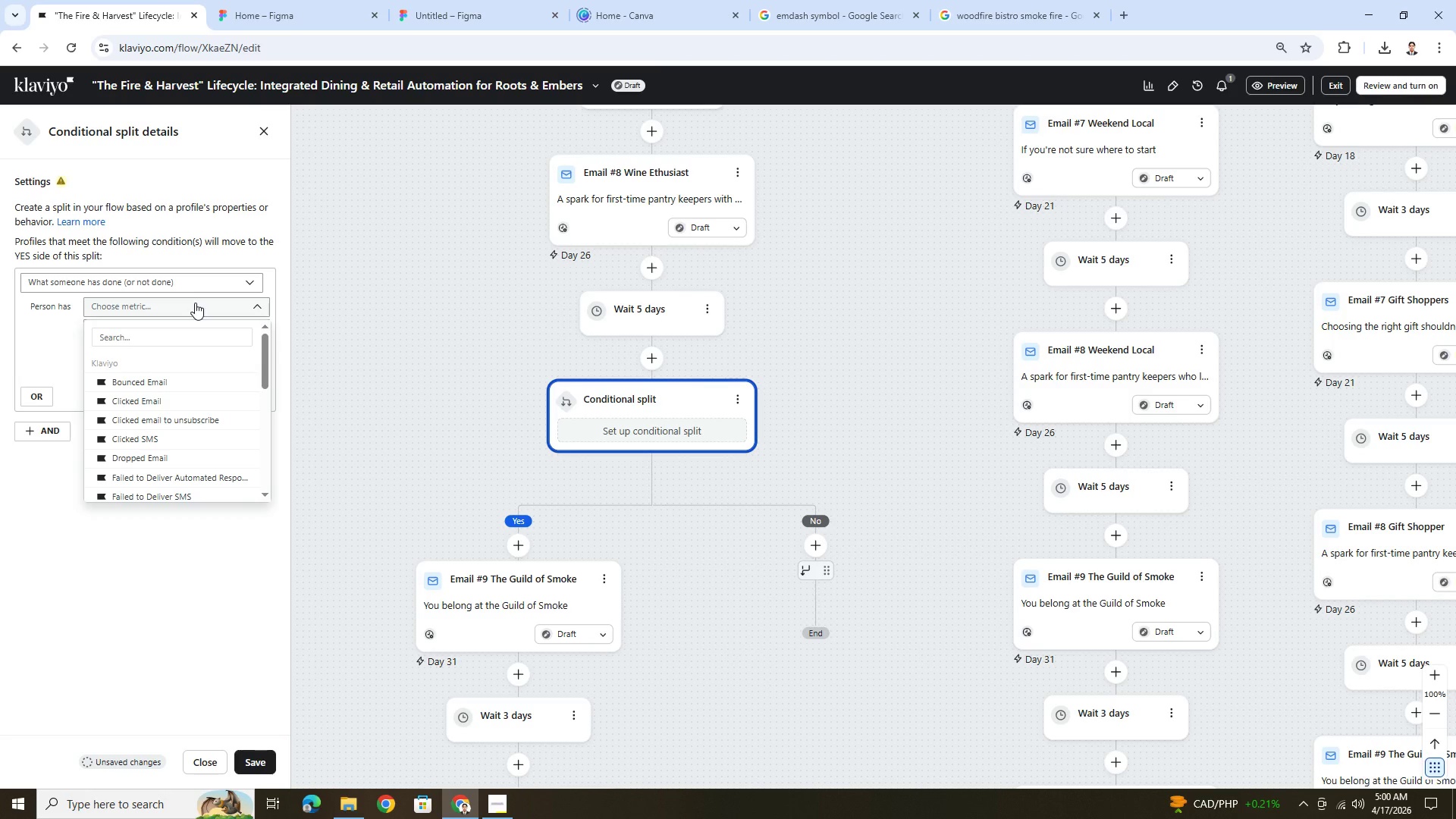 
wait(26.03)
 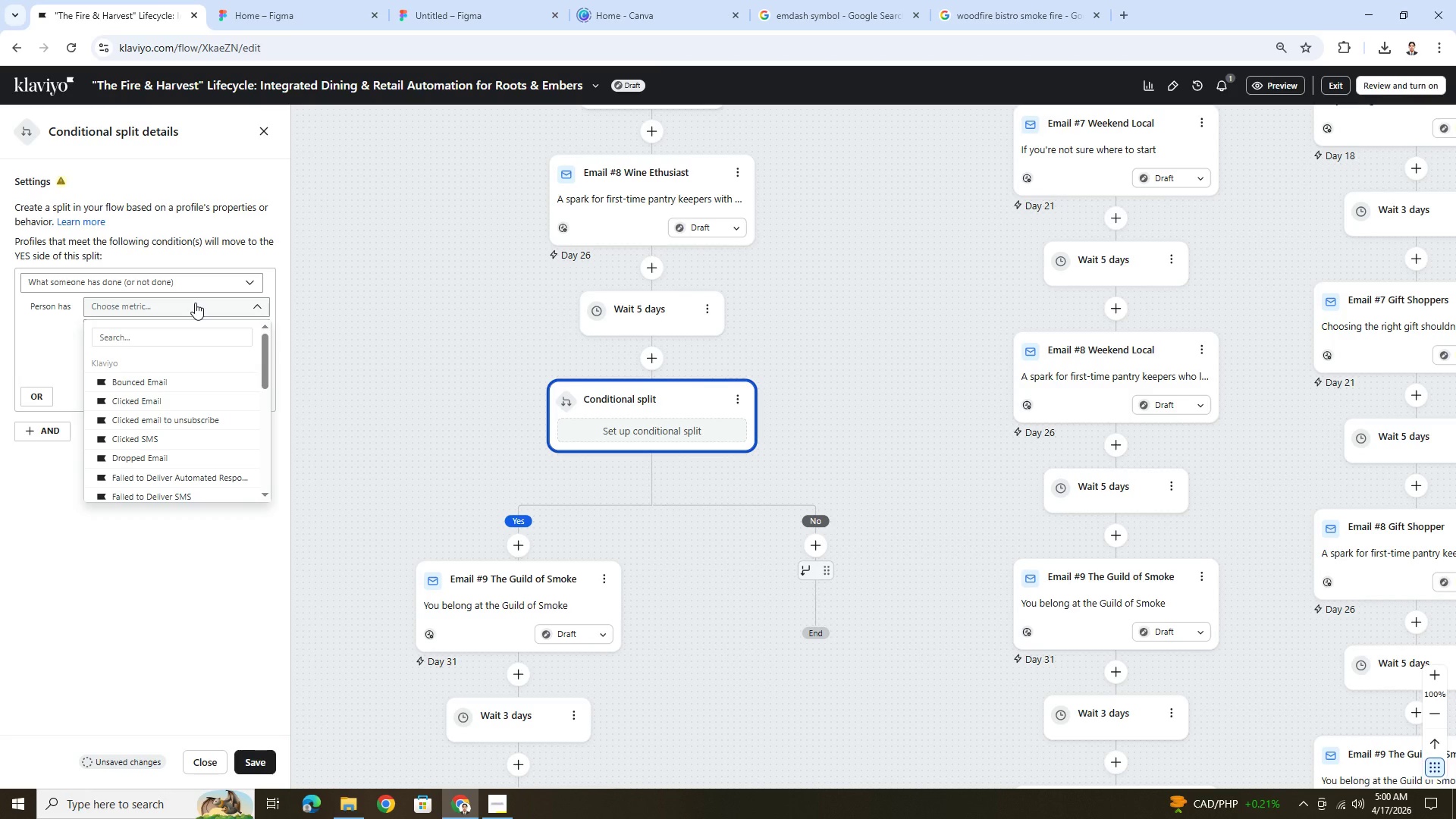 
left_click([190, 331])
 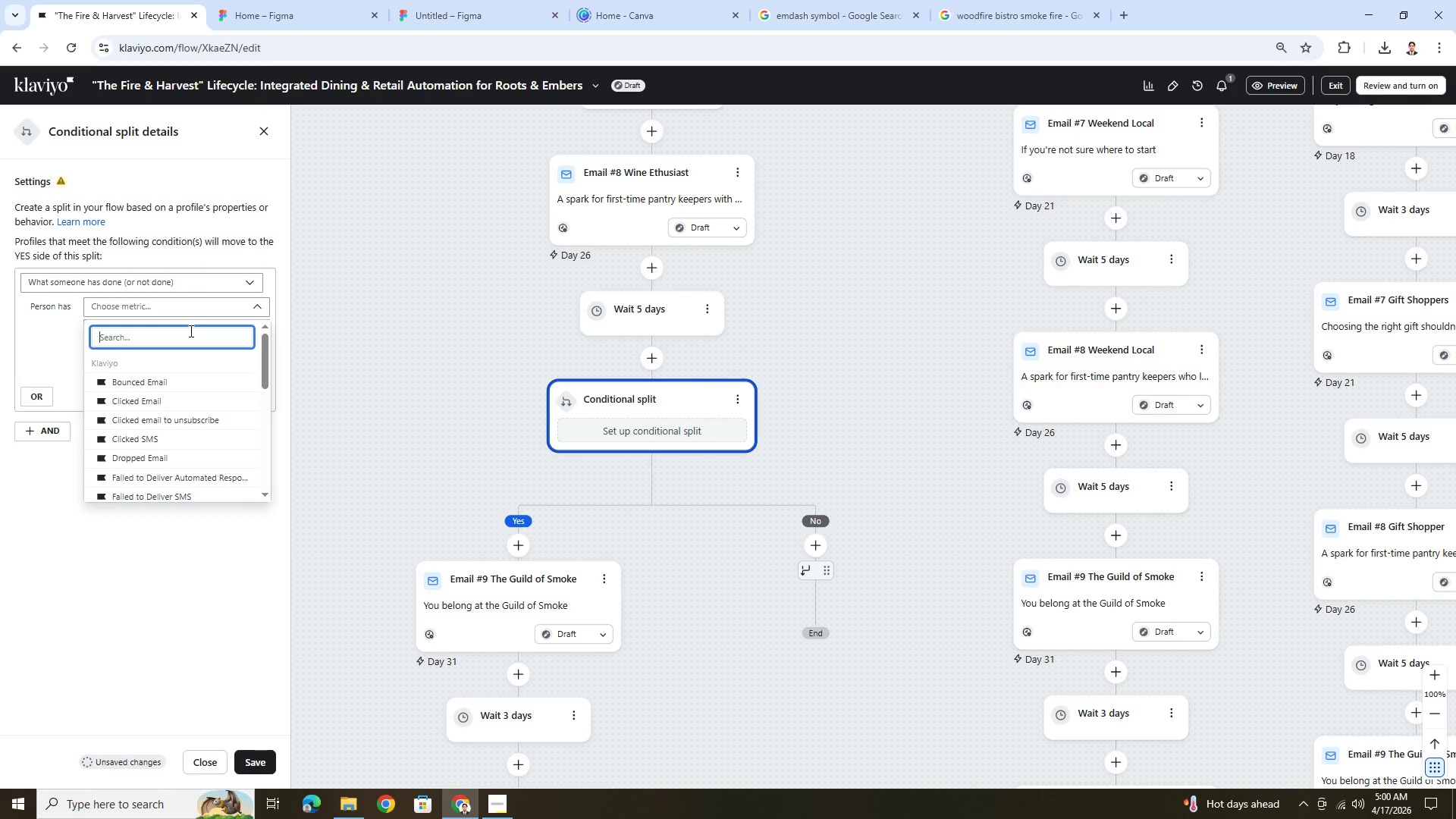 
type(place)
 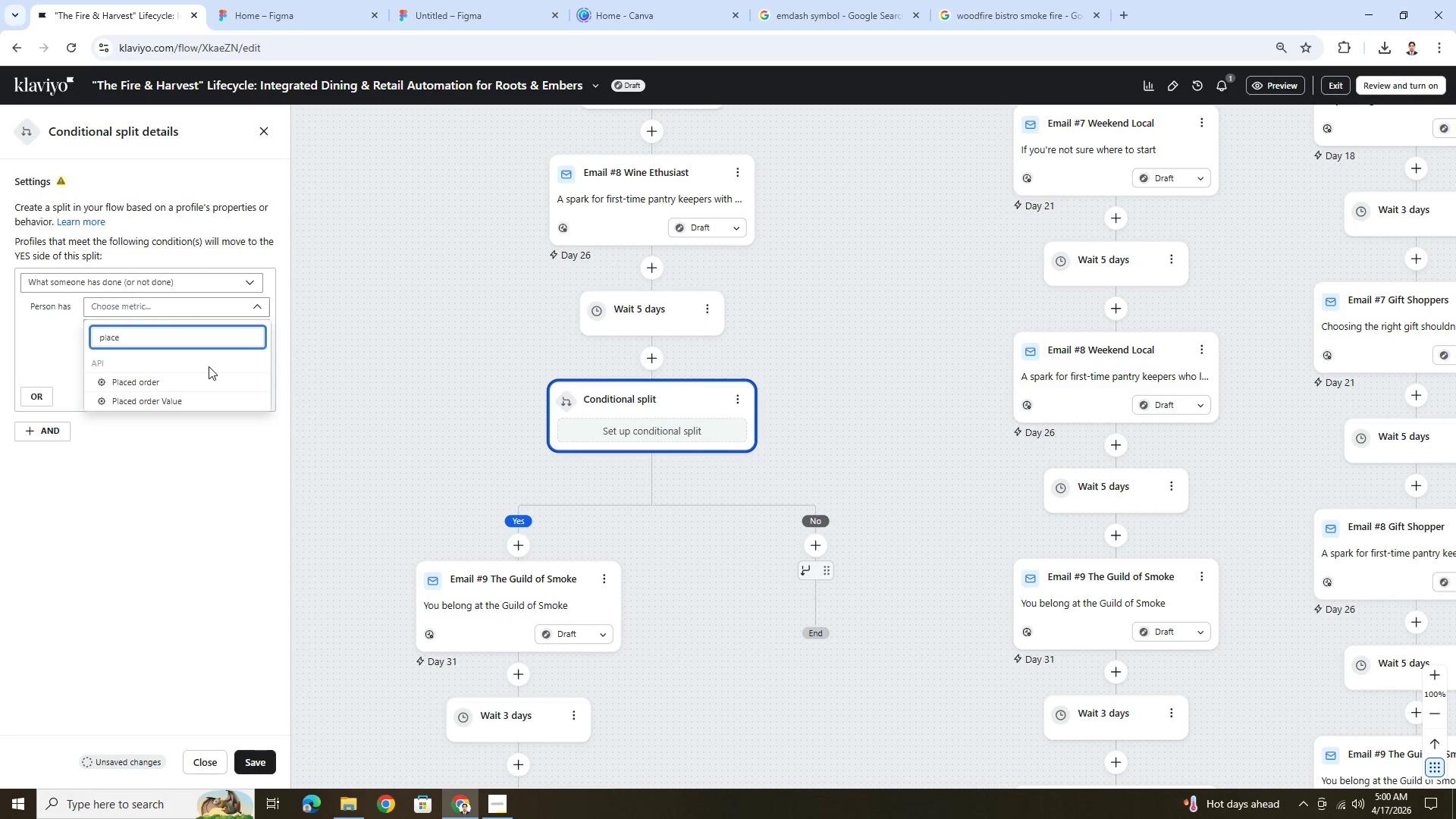 
left_click([213, 378])
 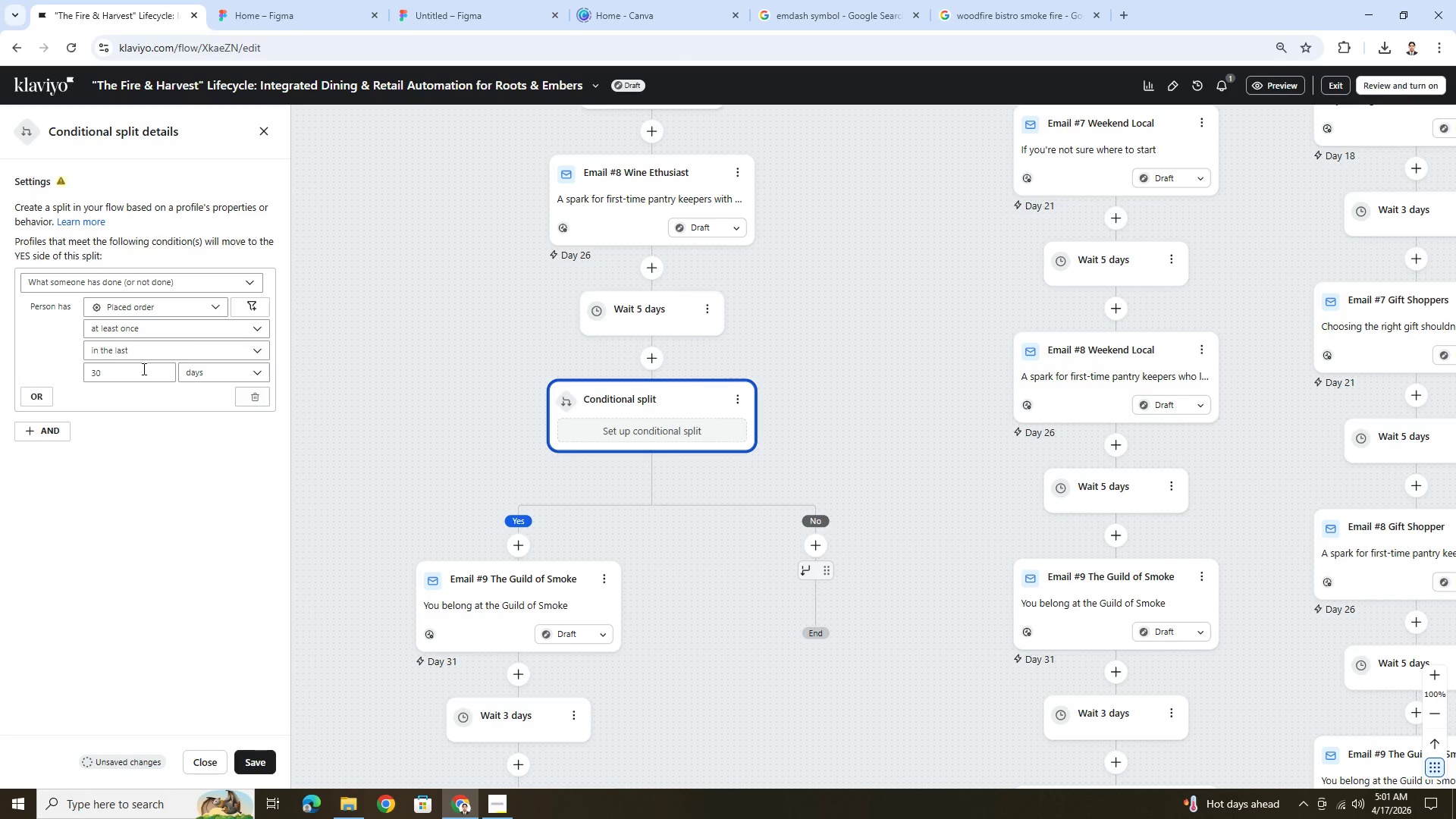 
wait(17.08)
 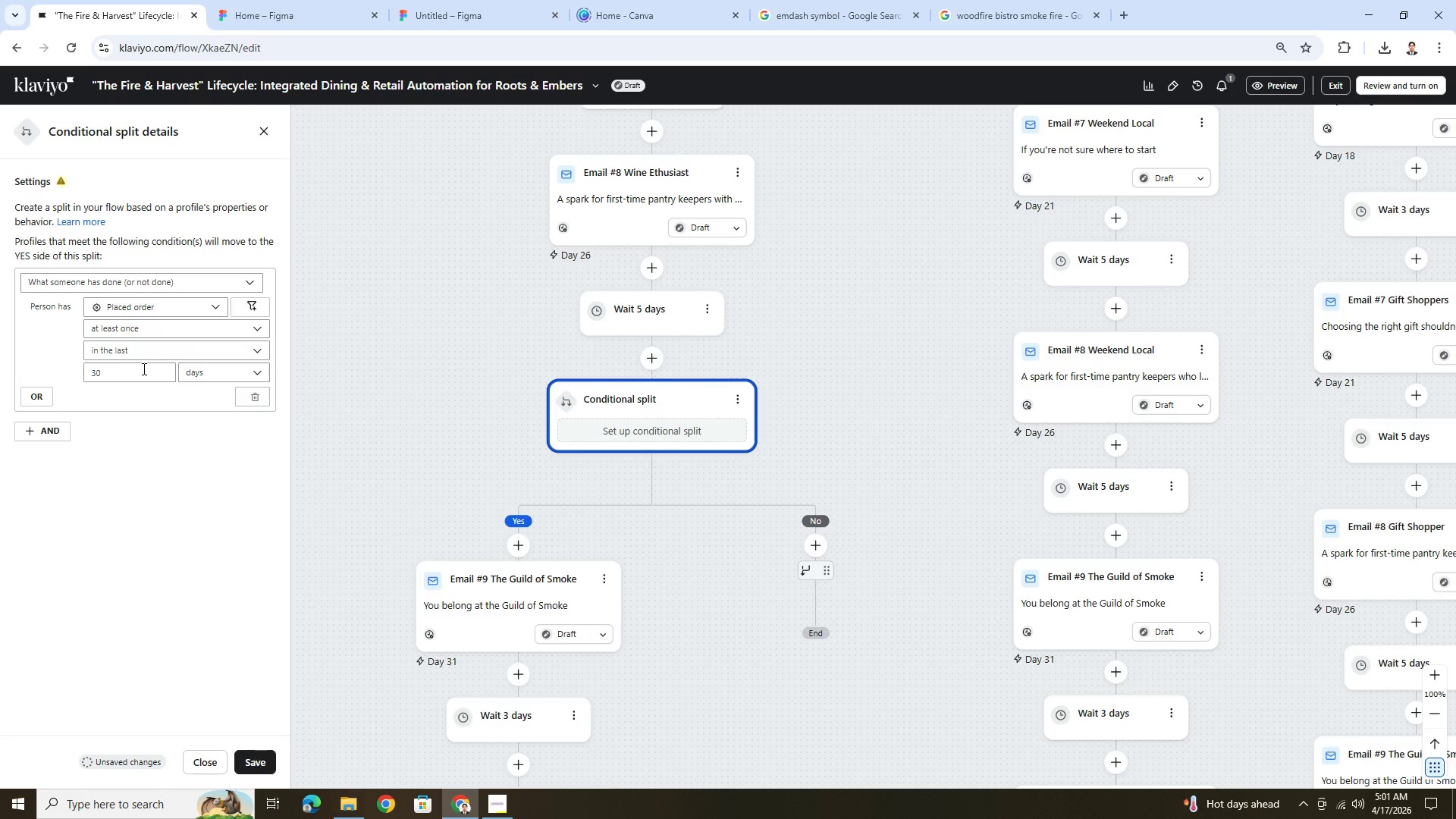 
left_click([43, 432])
 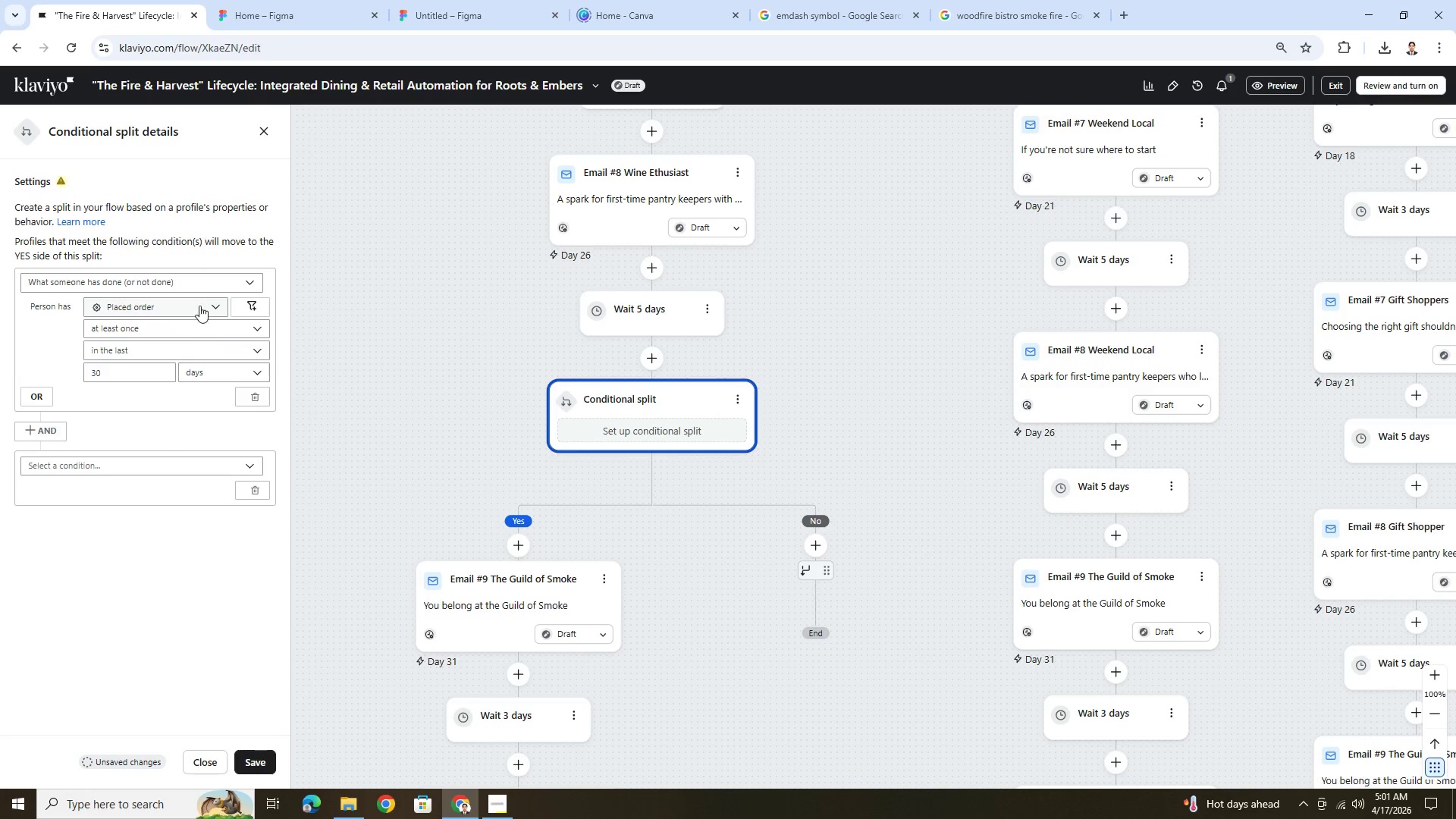 
wait(28.78)
 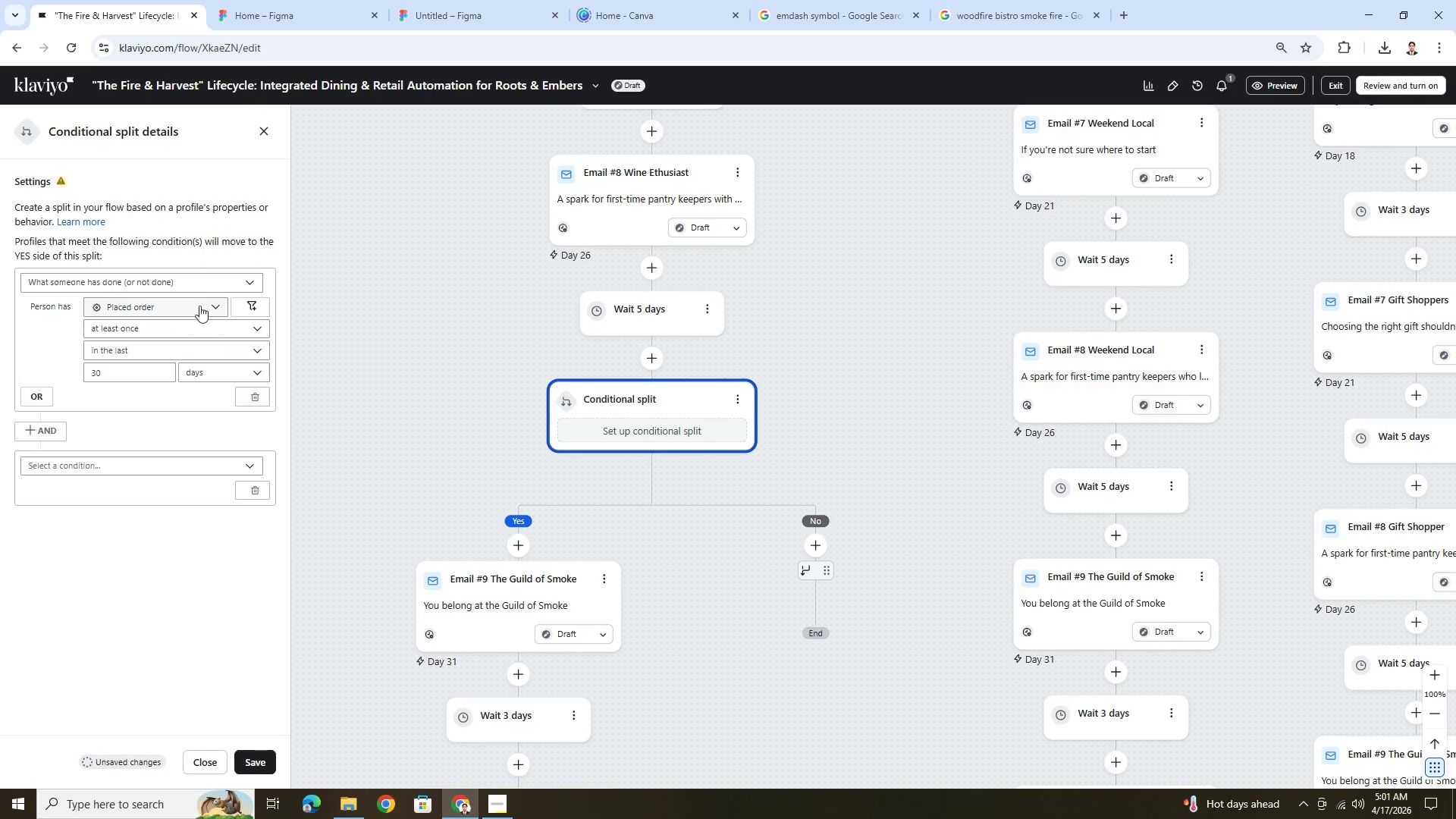 
left_click([111, 467])
 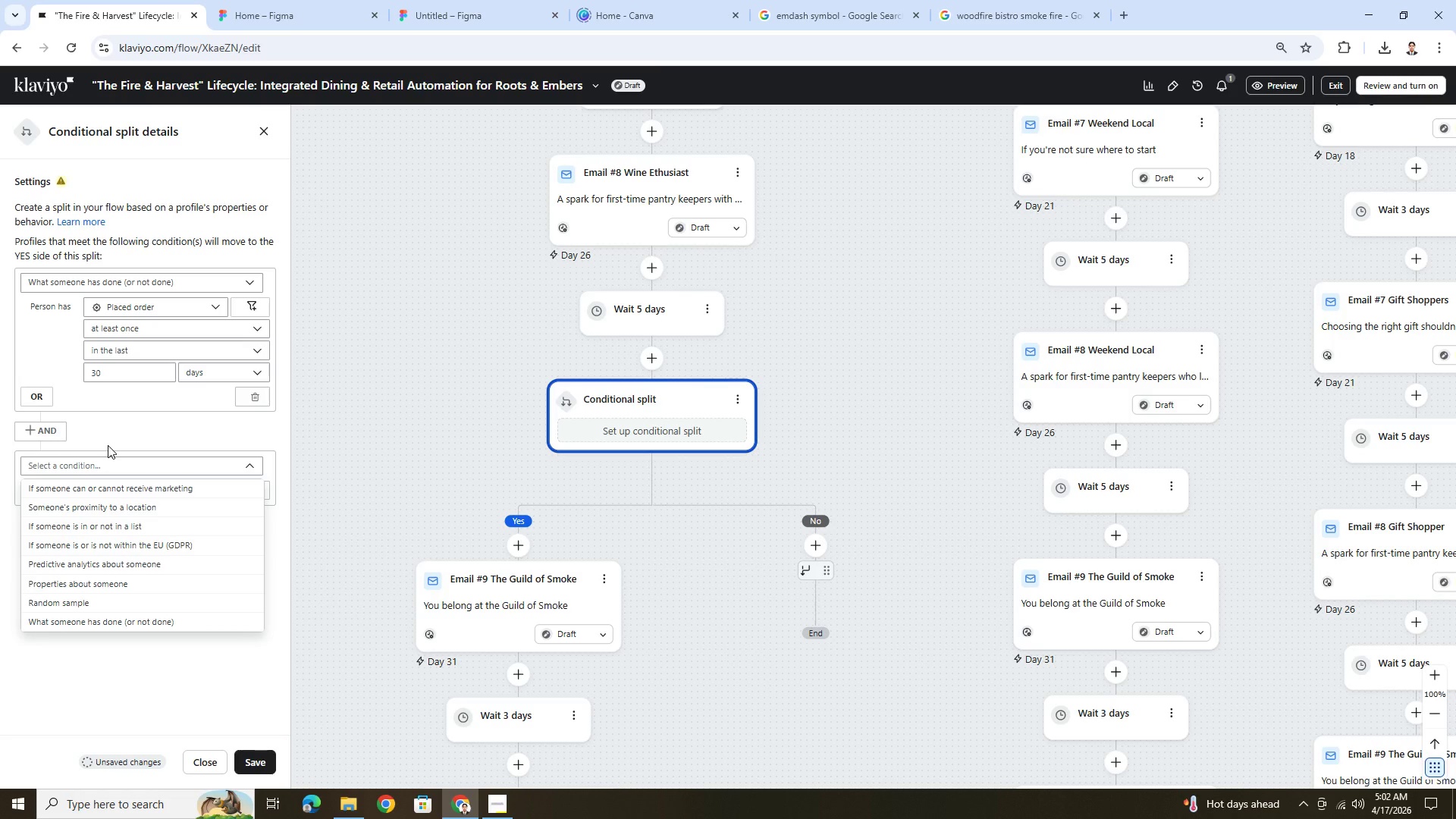 
wait(54.5)
 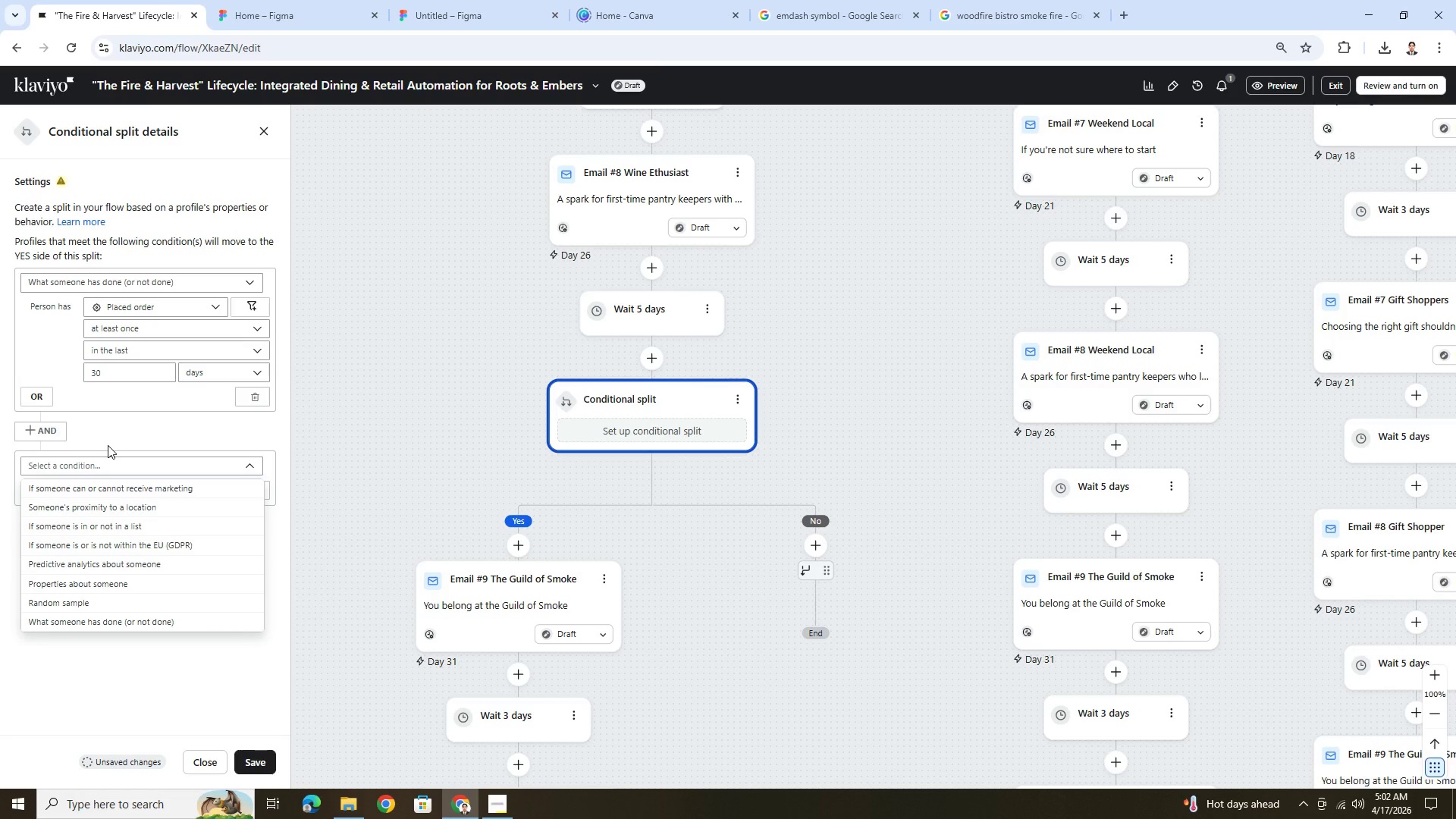 
left_click([123, 439])
 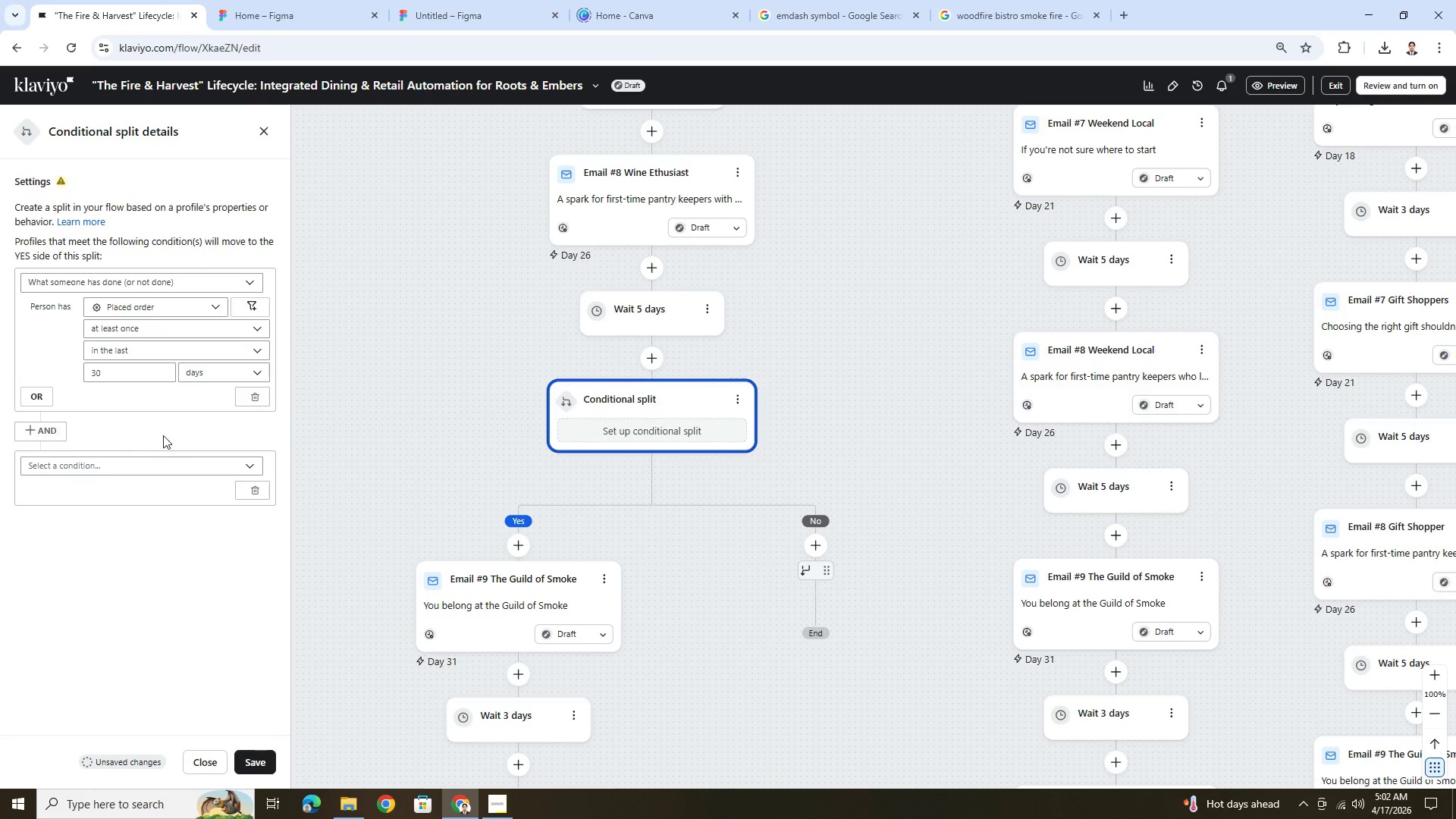 
left_click([114, 465])
 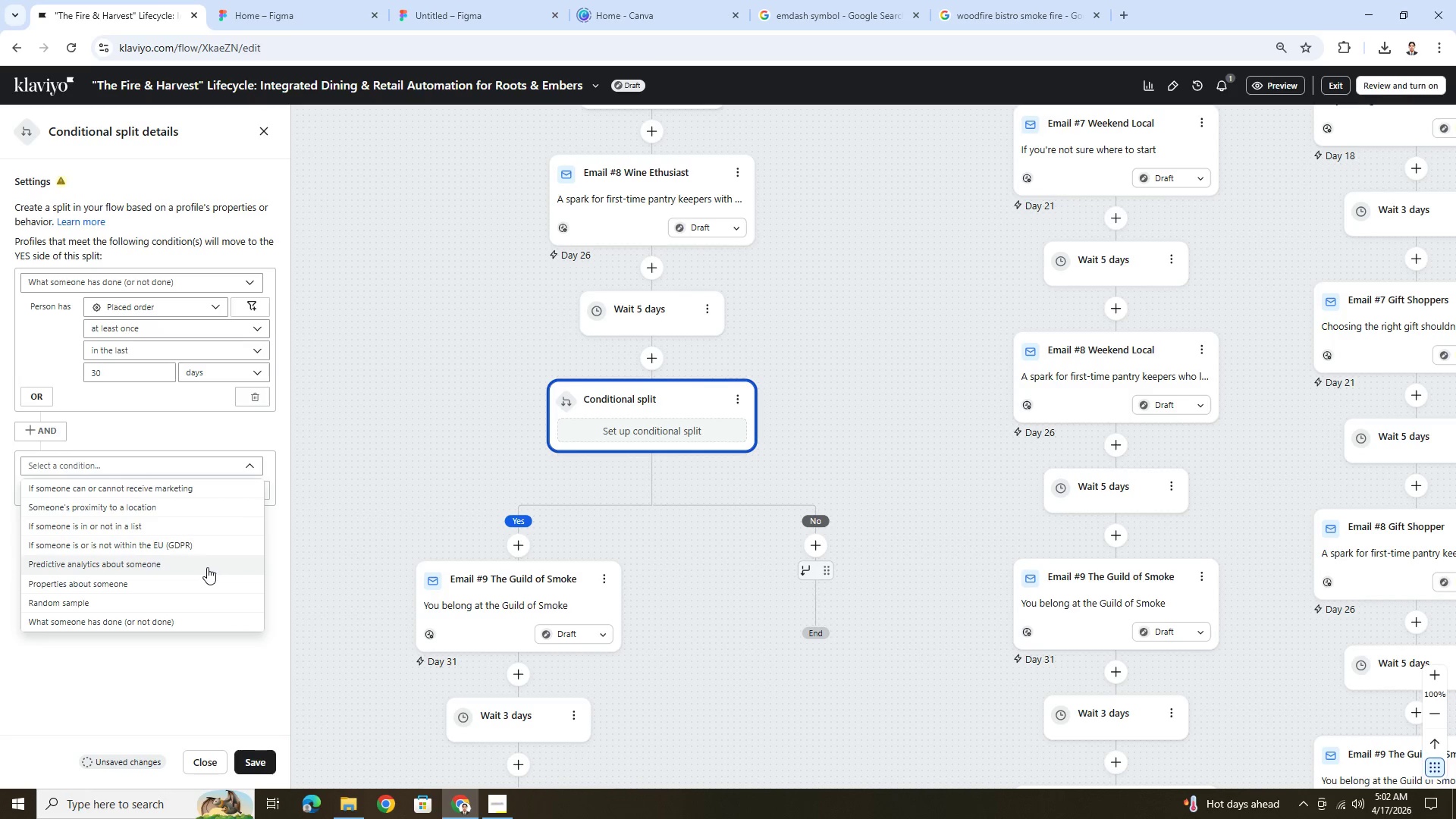 
wait(12.02)
 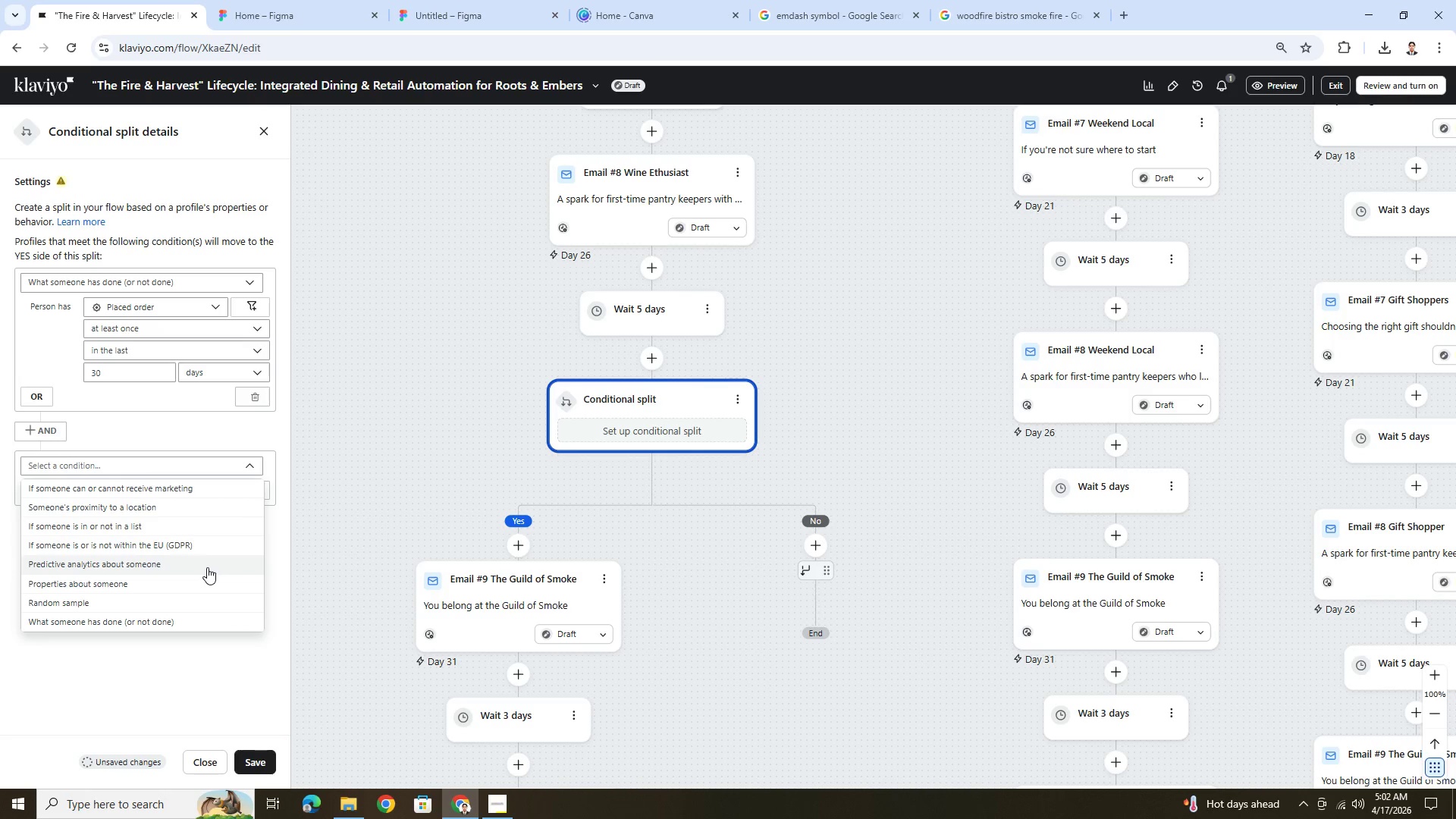 
left_click([187, 620])
 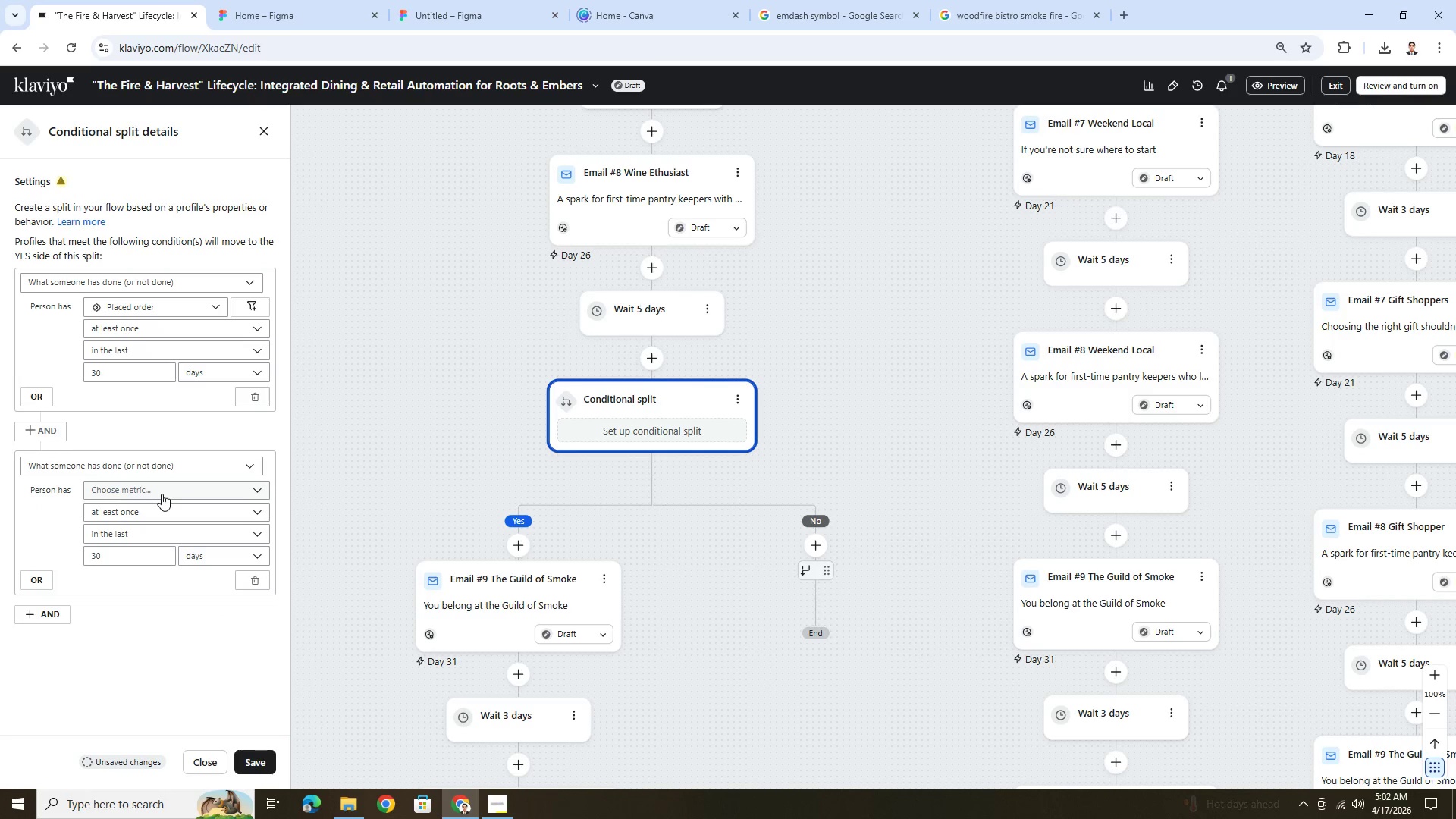 
left_click([161, 491])
 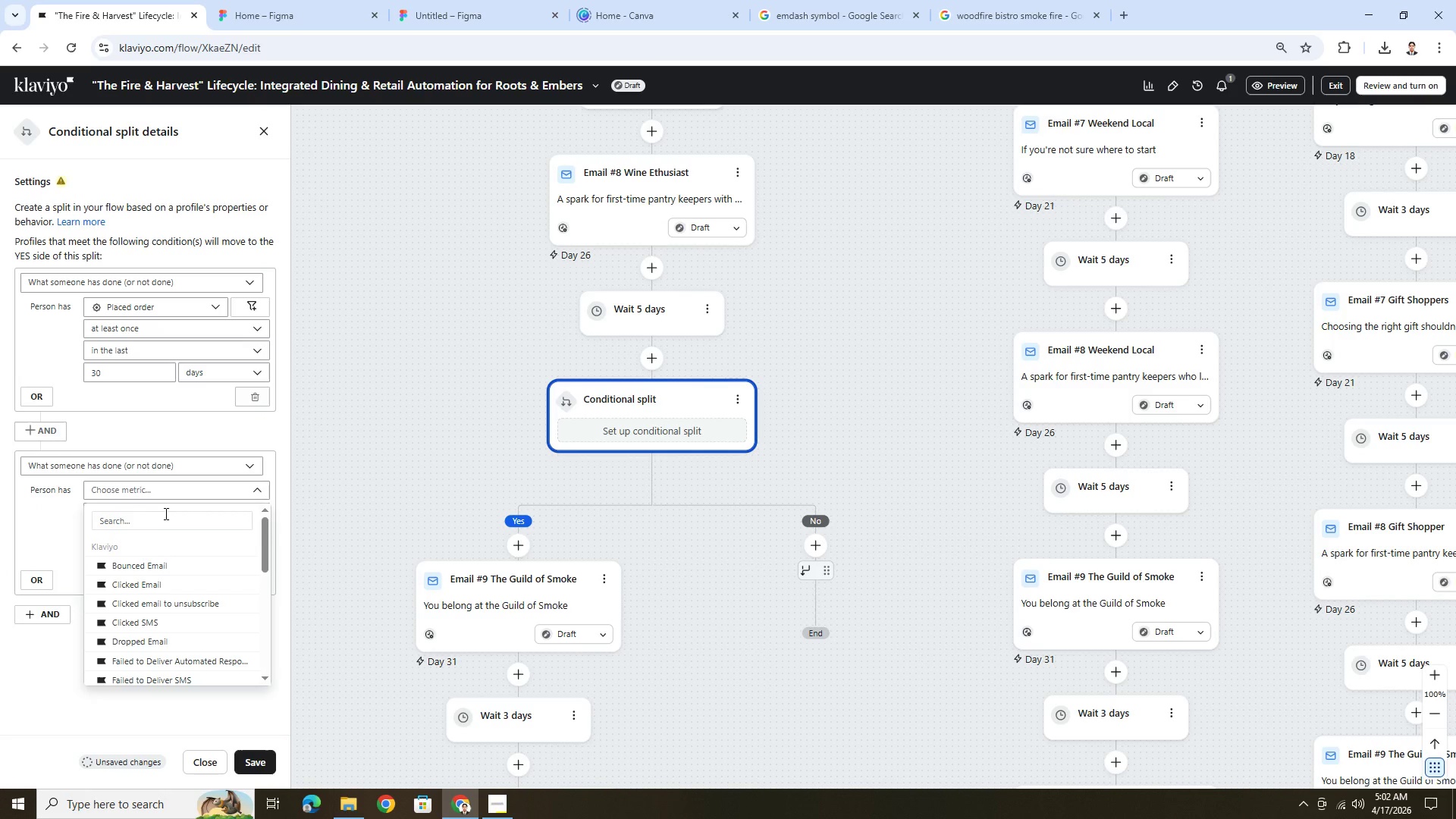 
left_click([166, 519])
 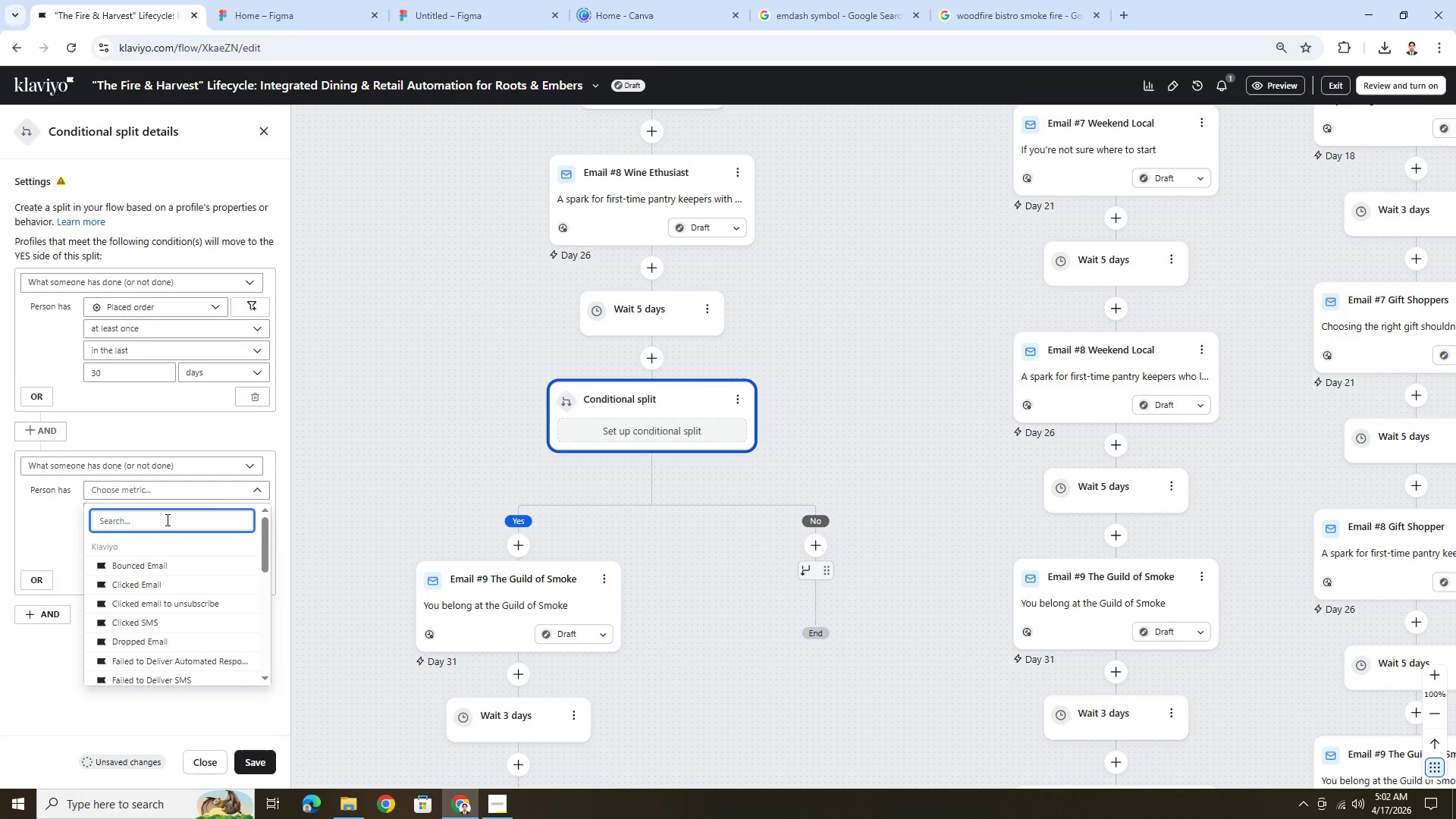 
type(op)
 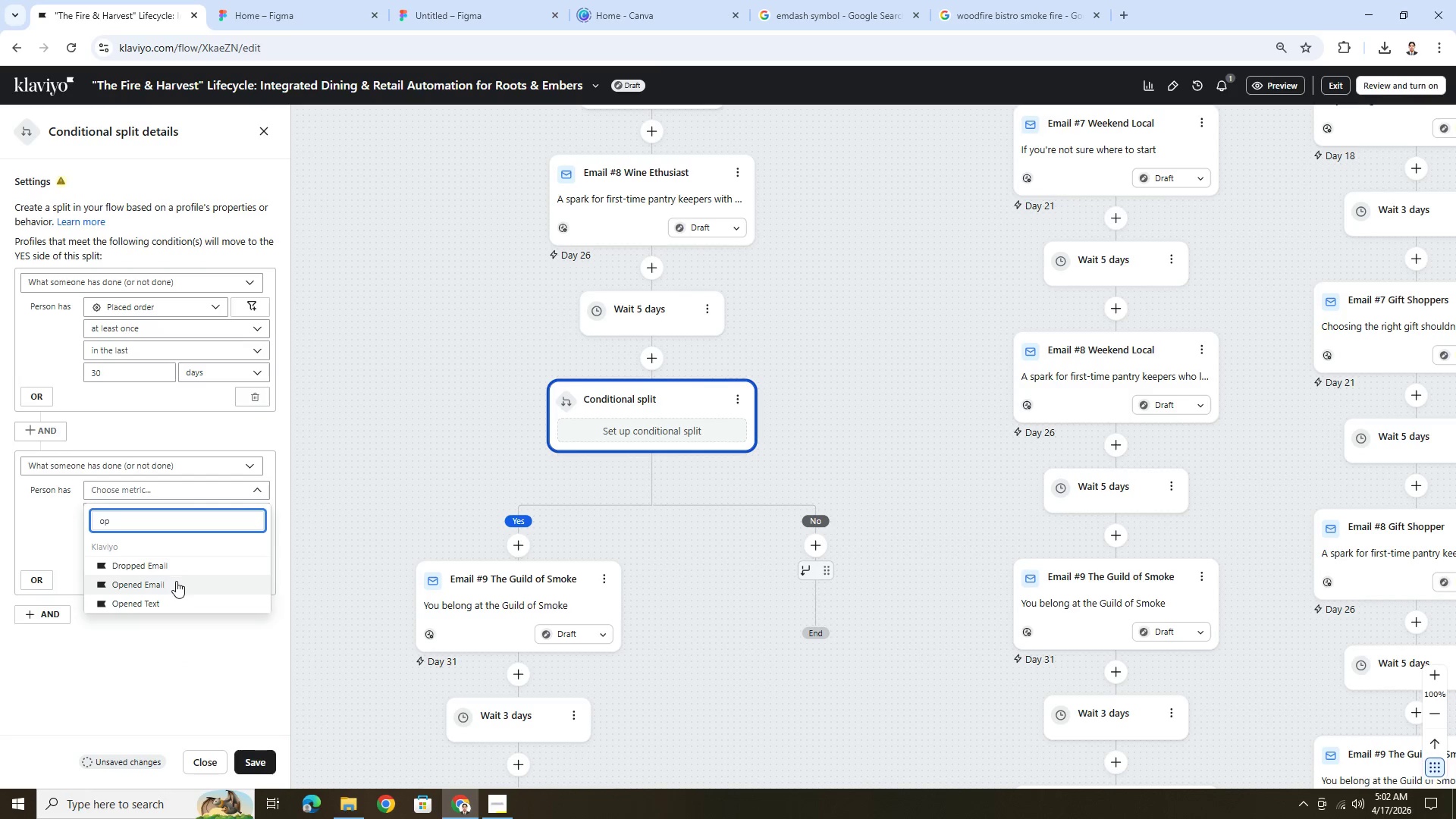 
left_click([176, 582])
 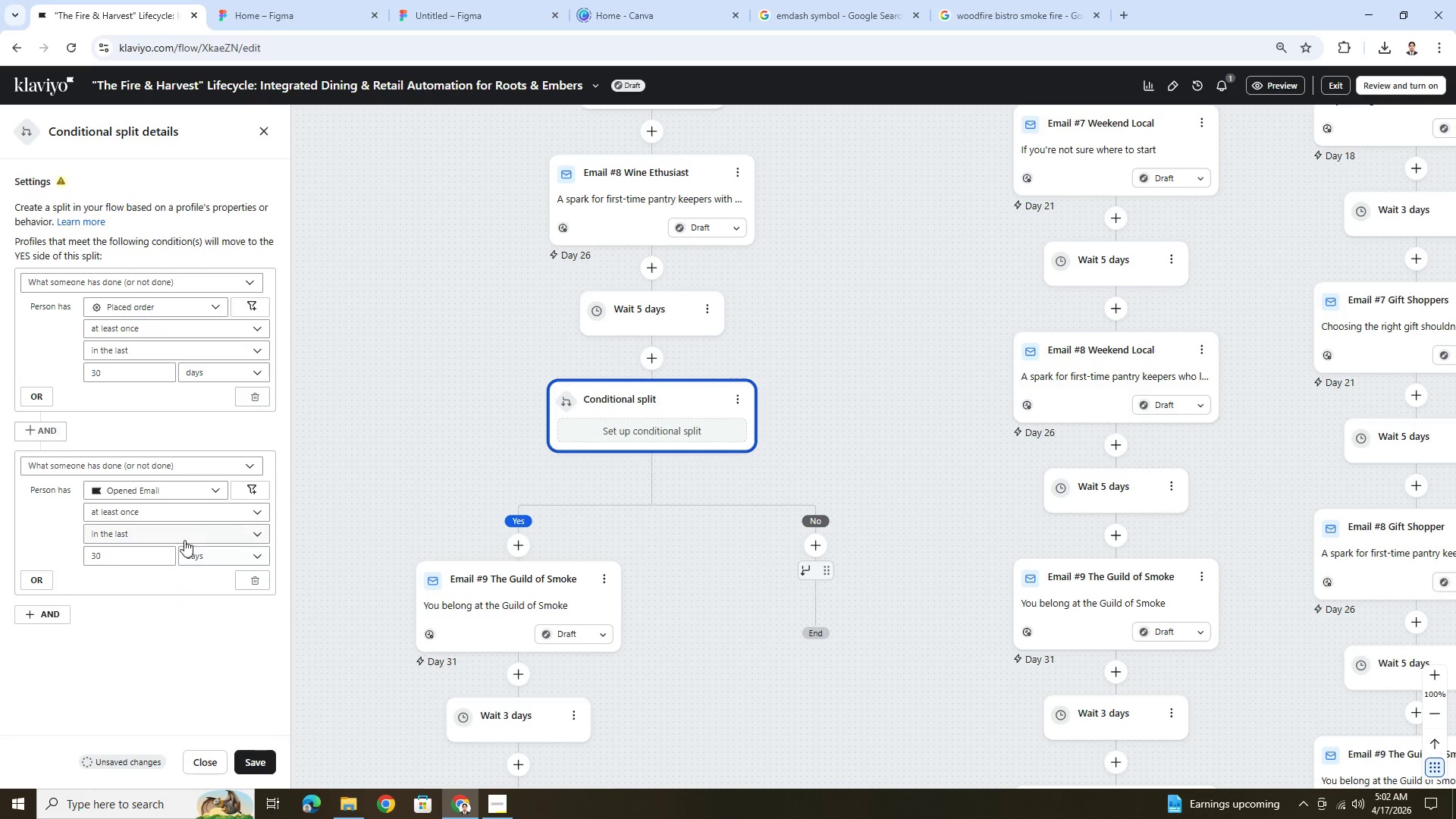 
left_click([199, 513])
 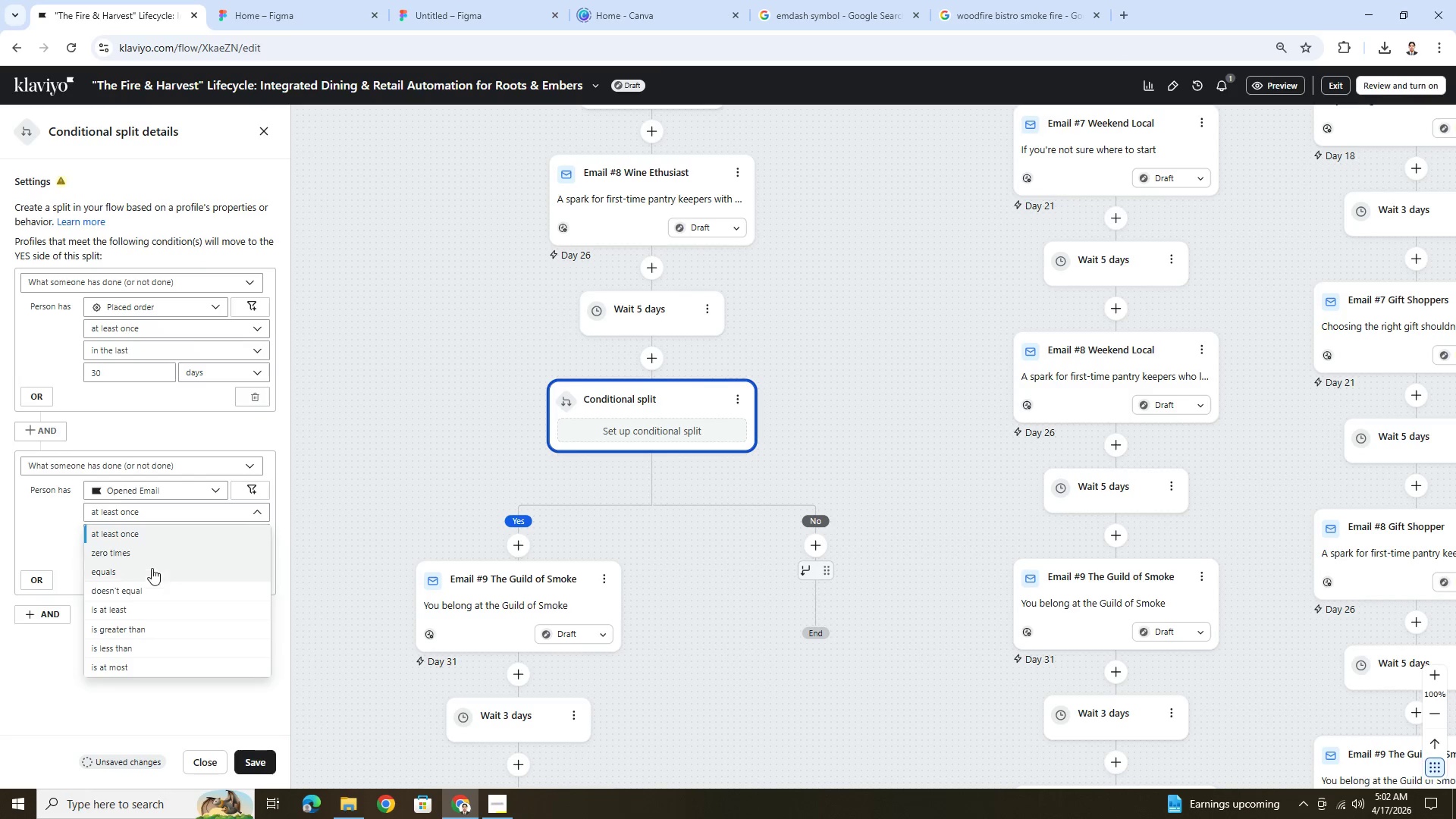 
wait(13.42)
 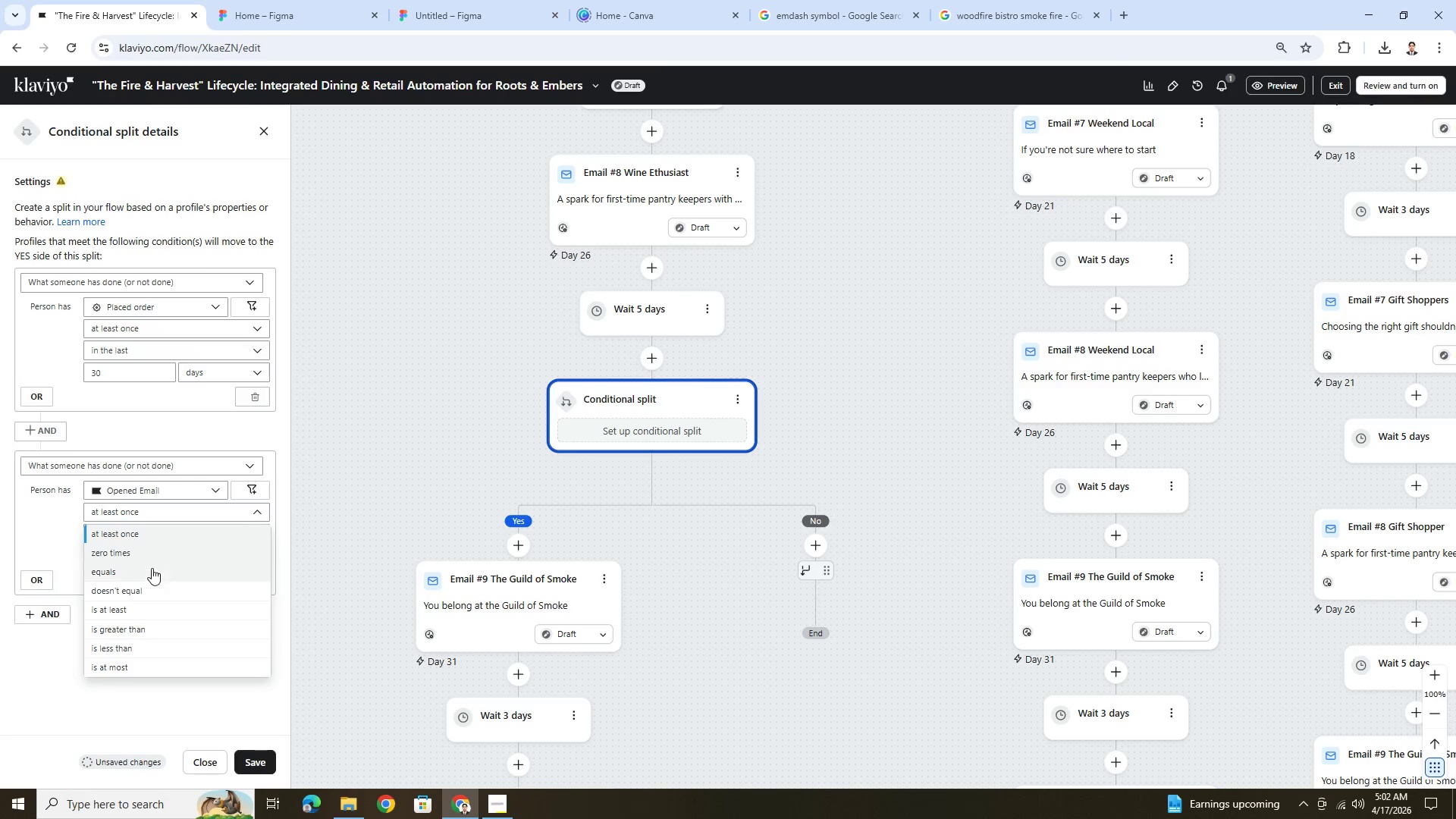 
left_click([164, 609])
 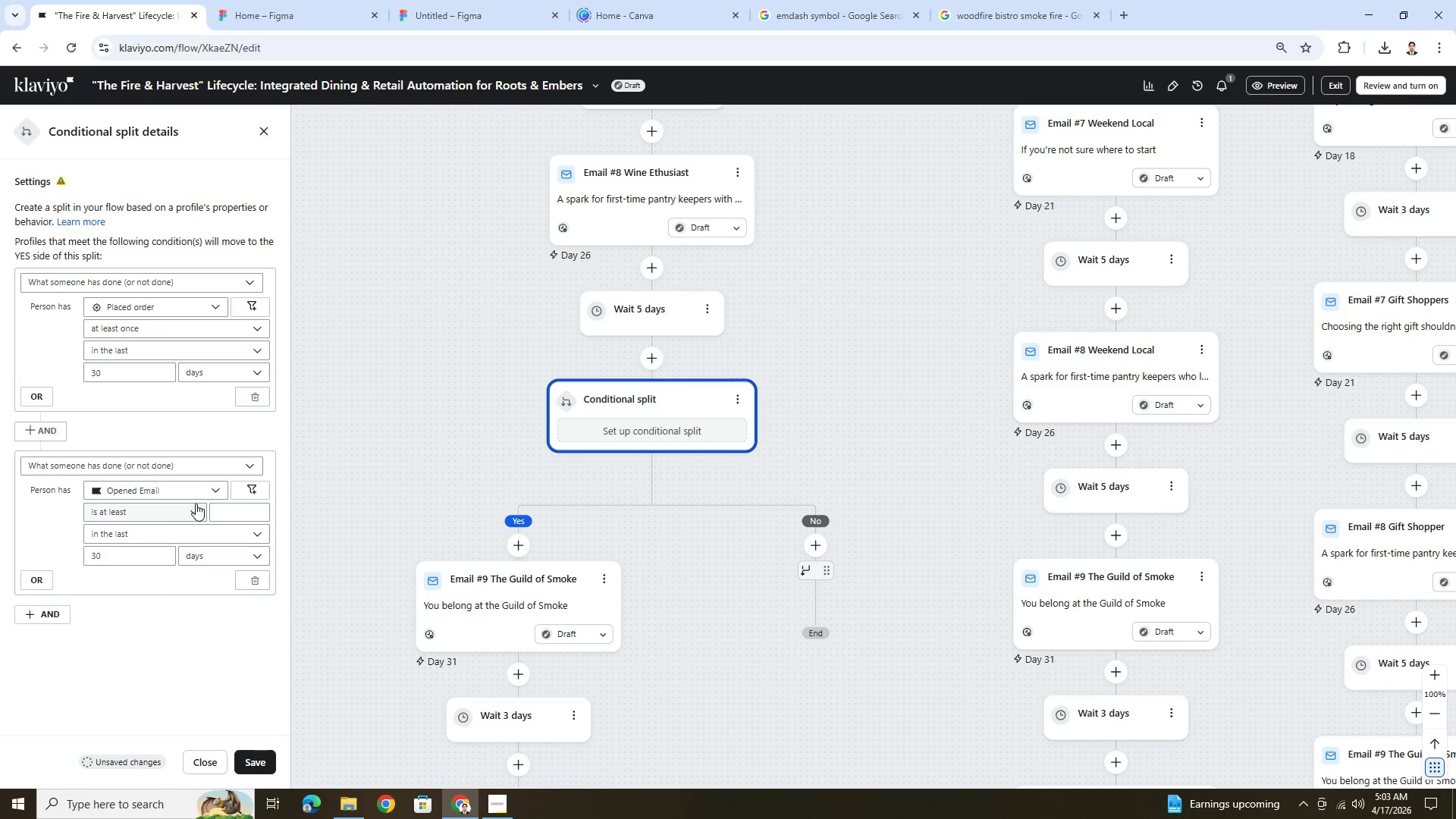 
left_click([199, 507])
 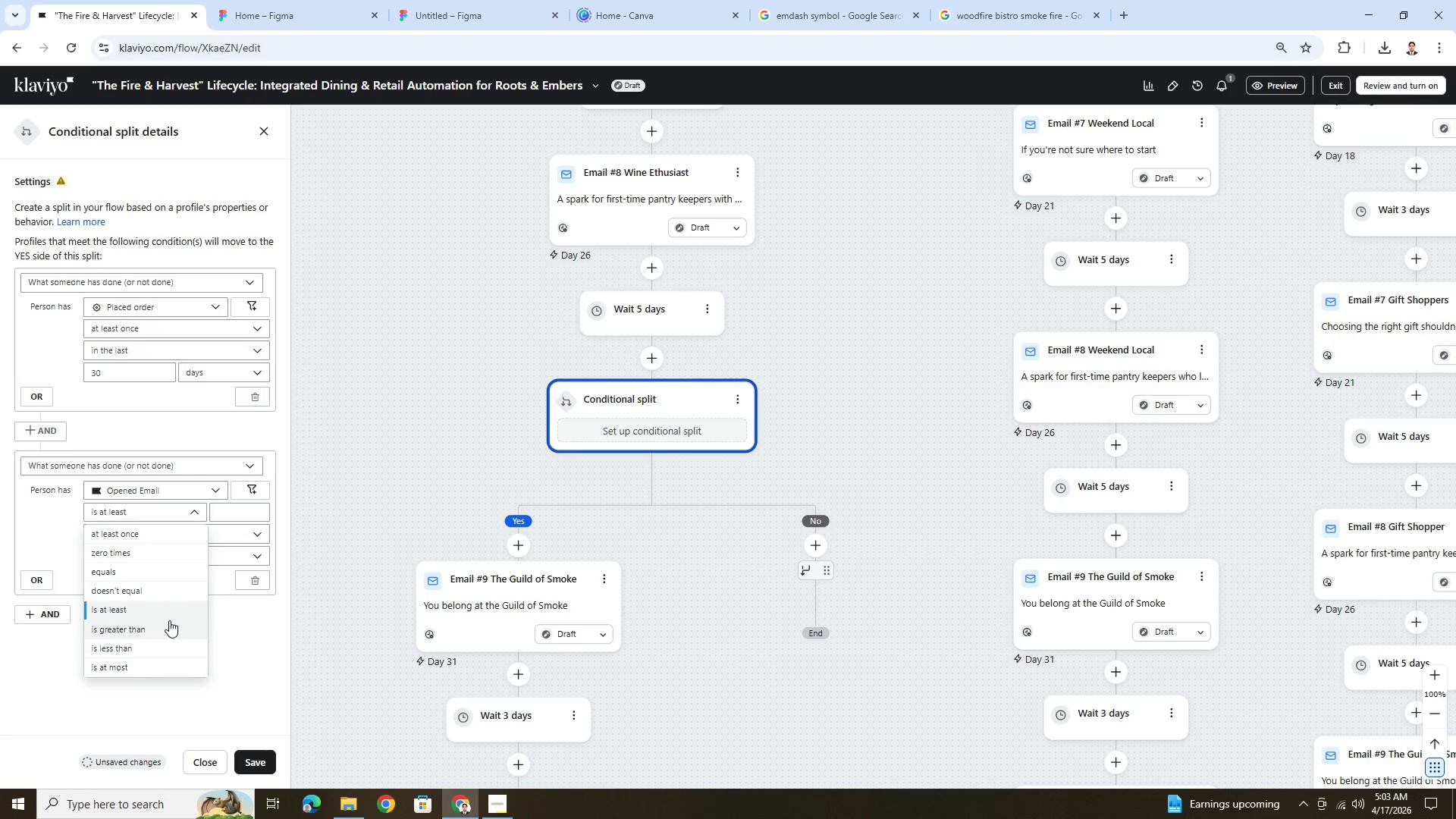 
wait(6.09)
 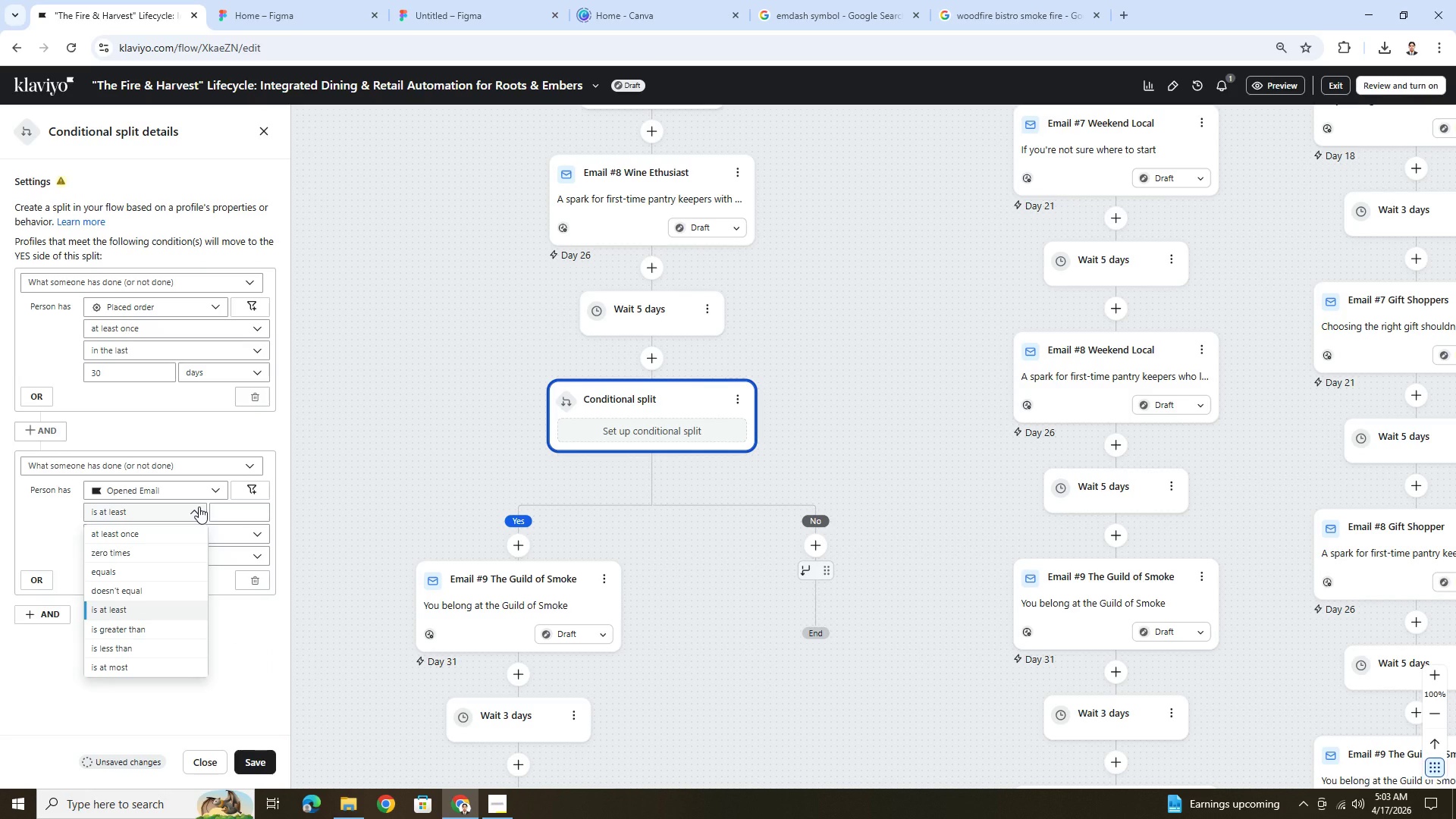 
left_click([233, 512])
 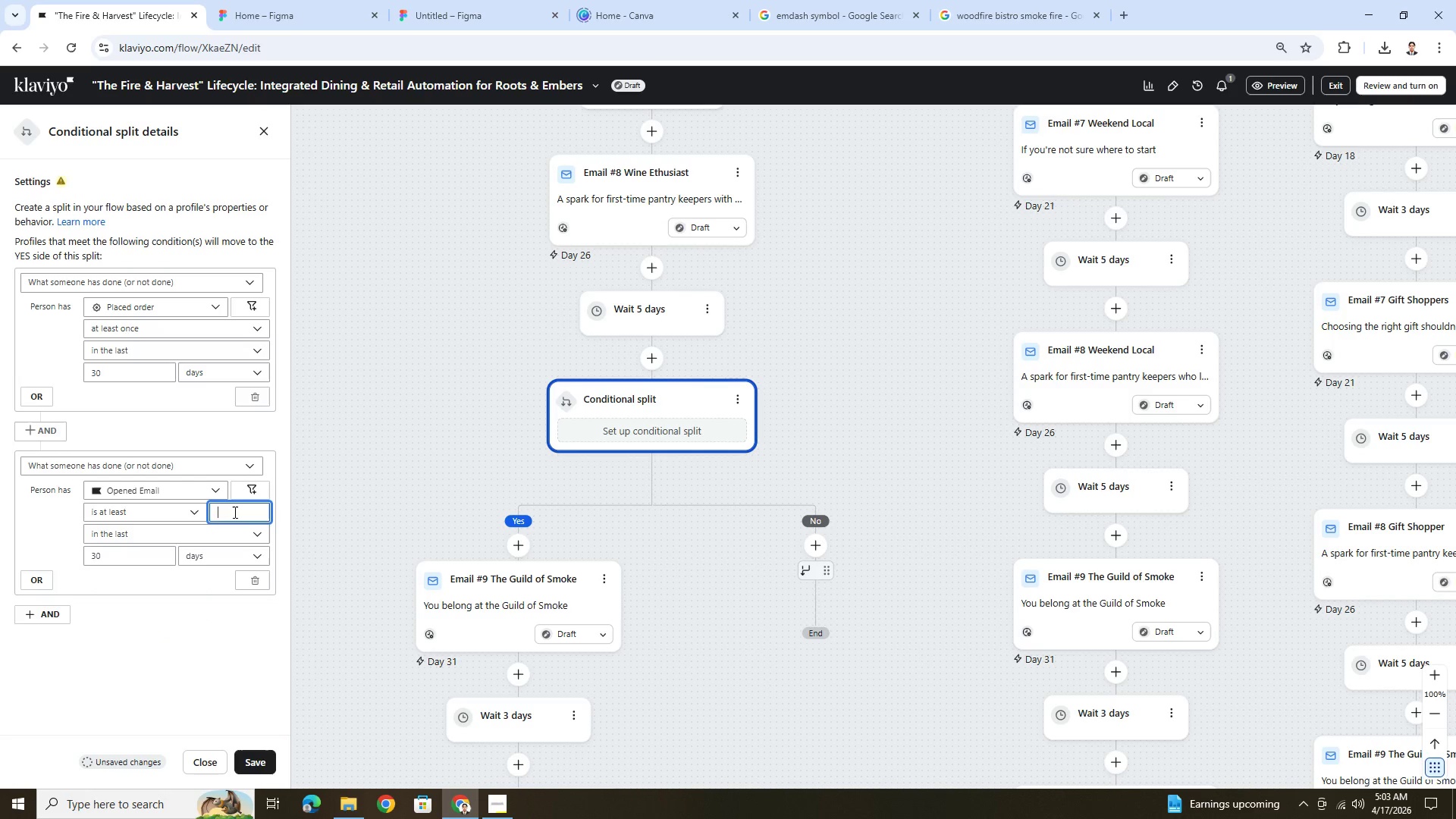 
key(4)
 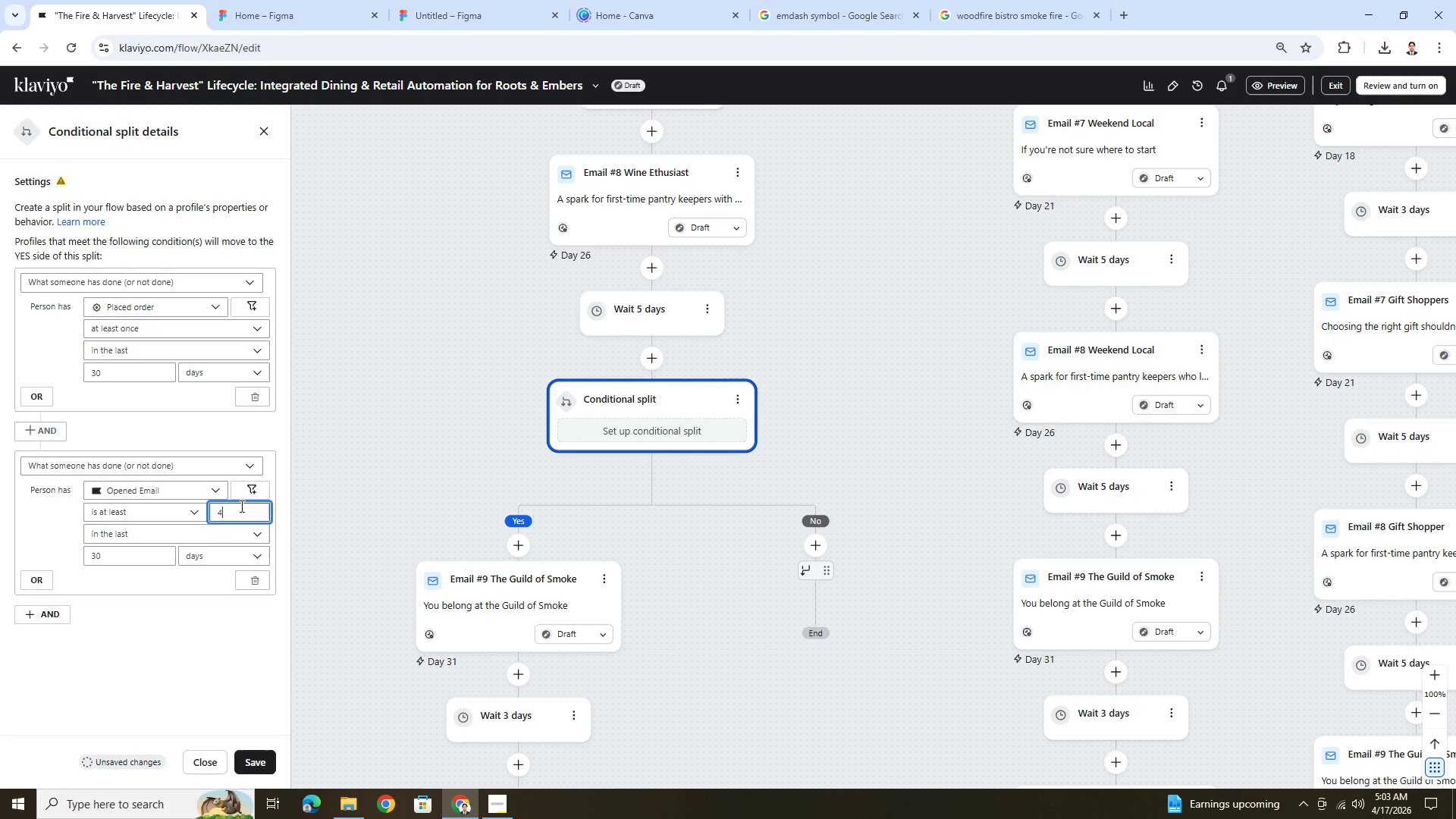 
wait(27.31)
 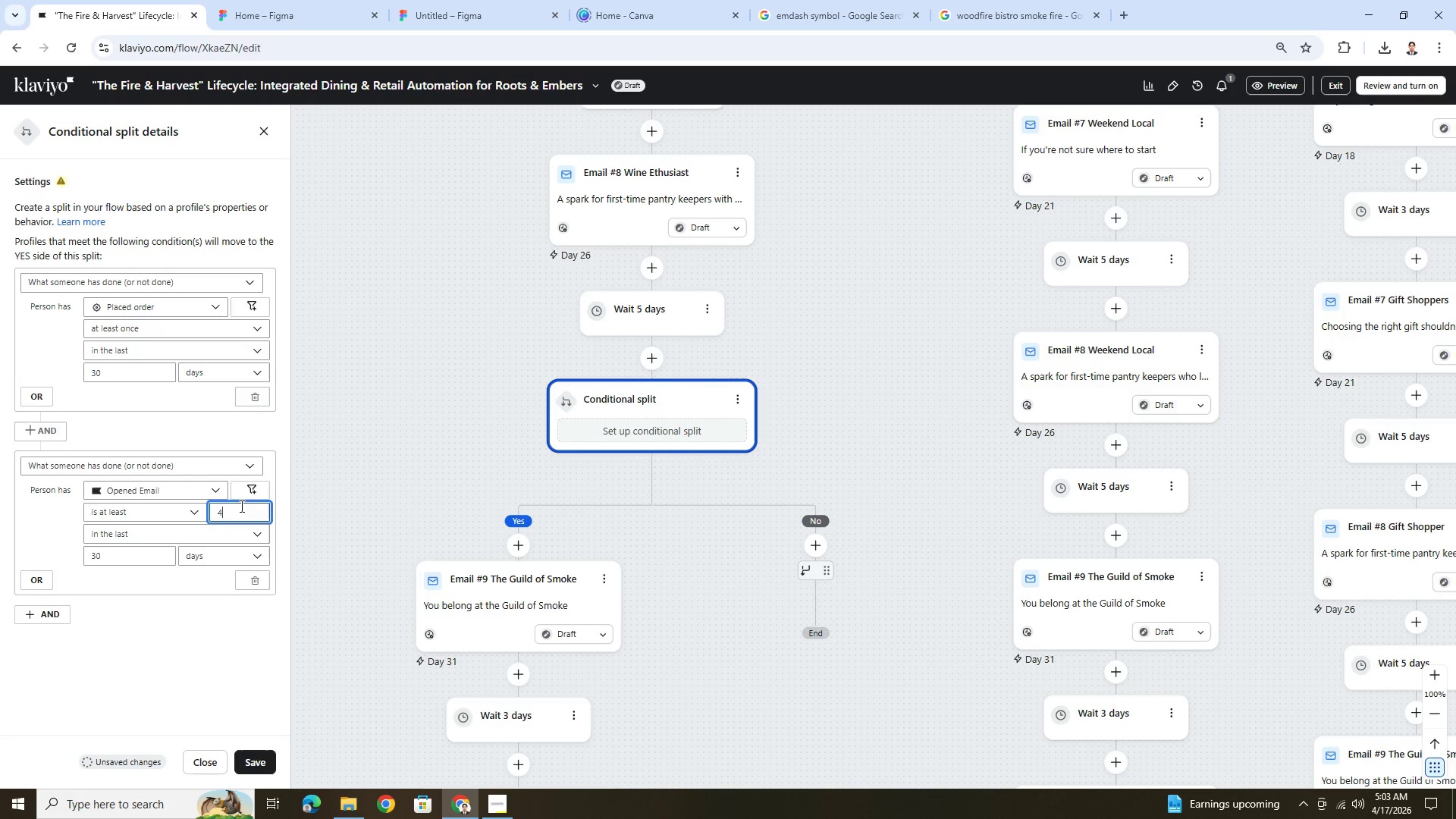 
left_click([230, 607])
 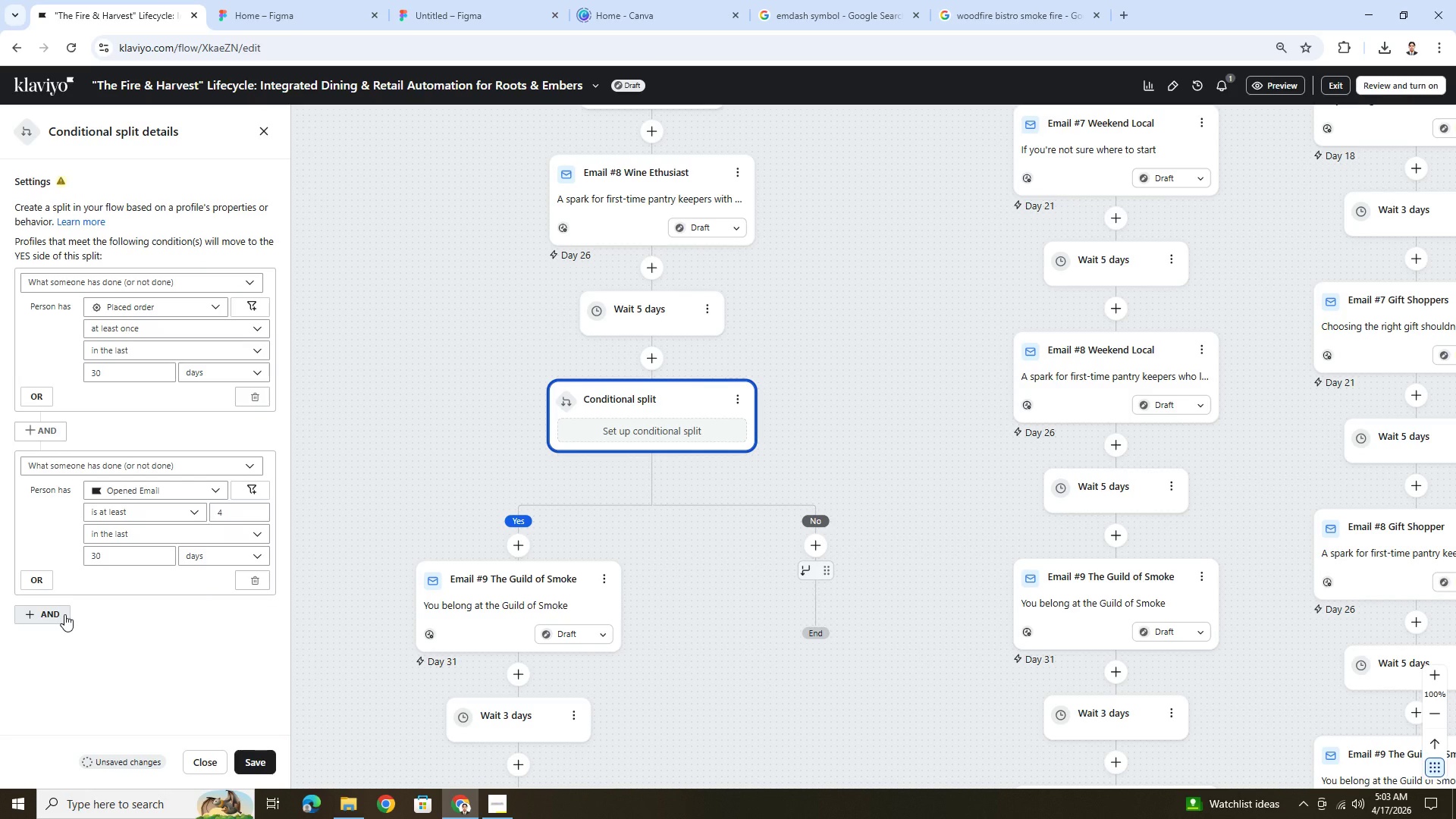 
wait(19.53)
 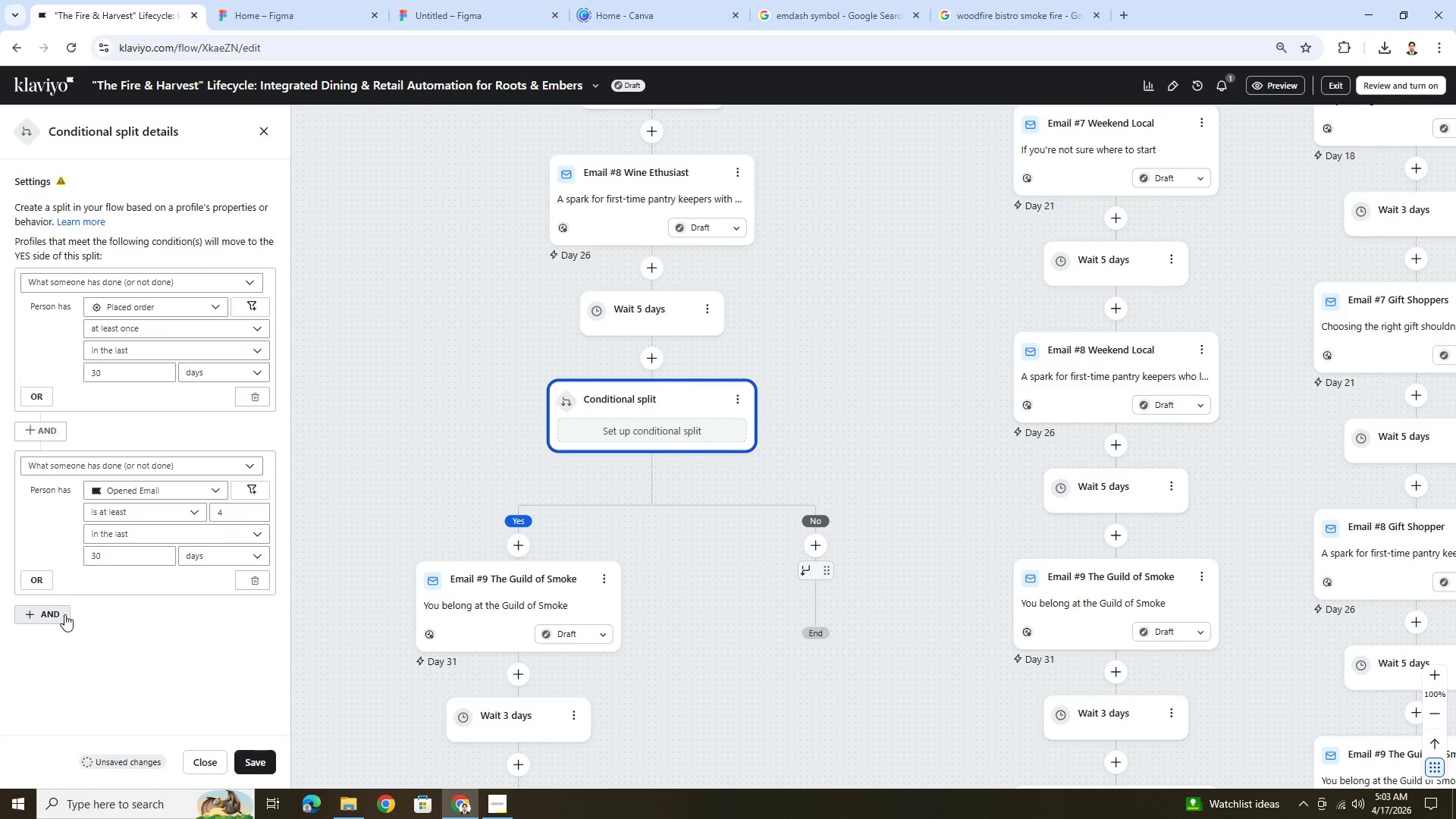 
left_click([64, 614])
 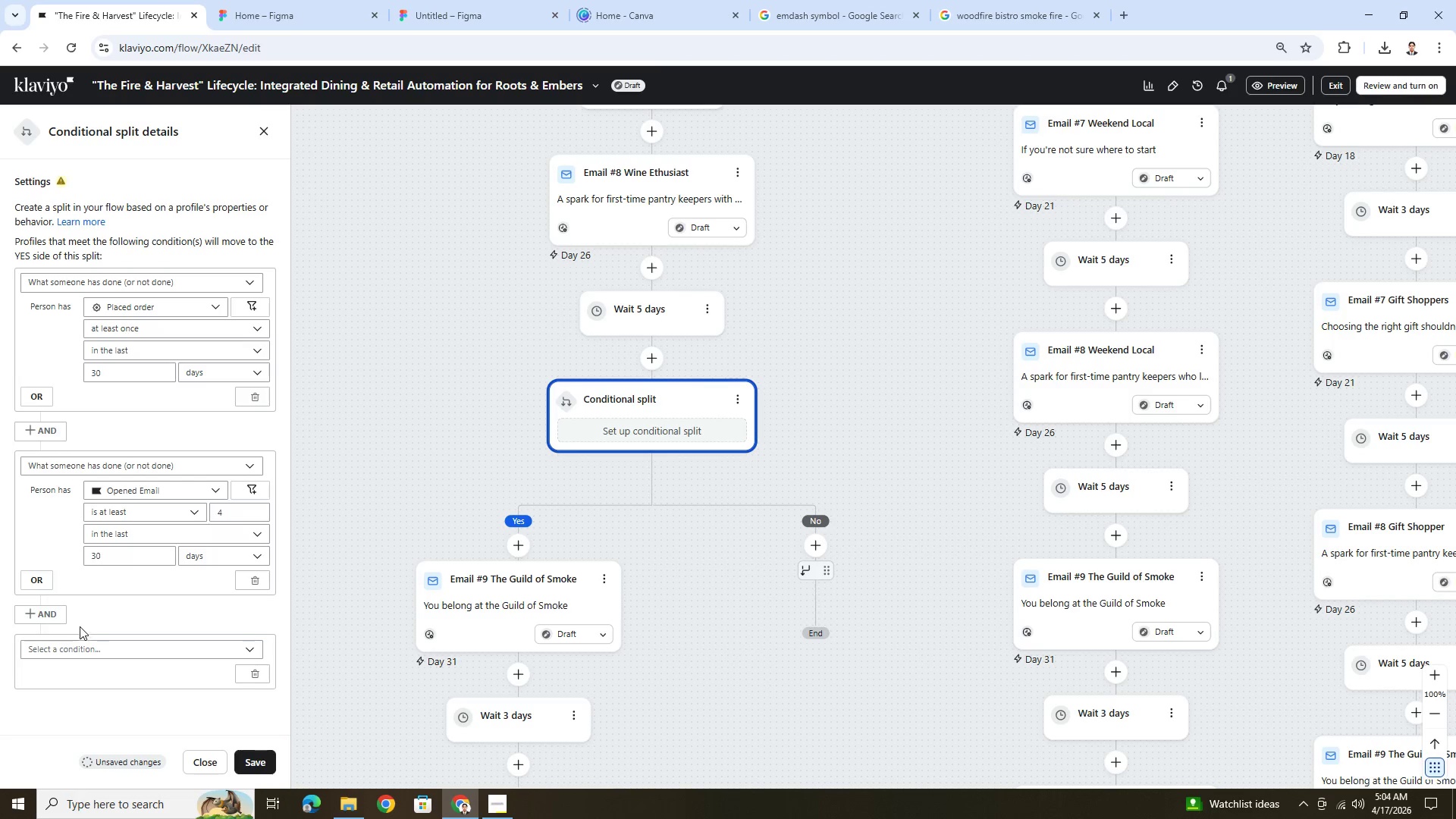 
left_click([83, 639])
 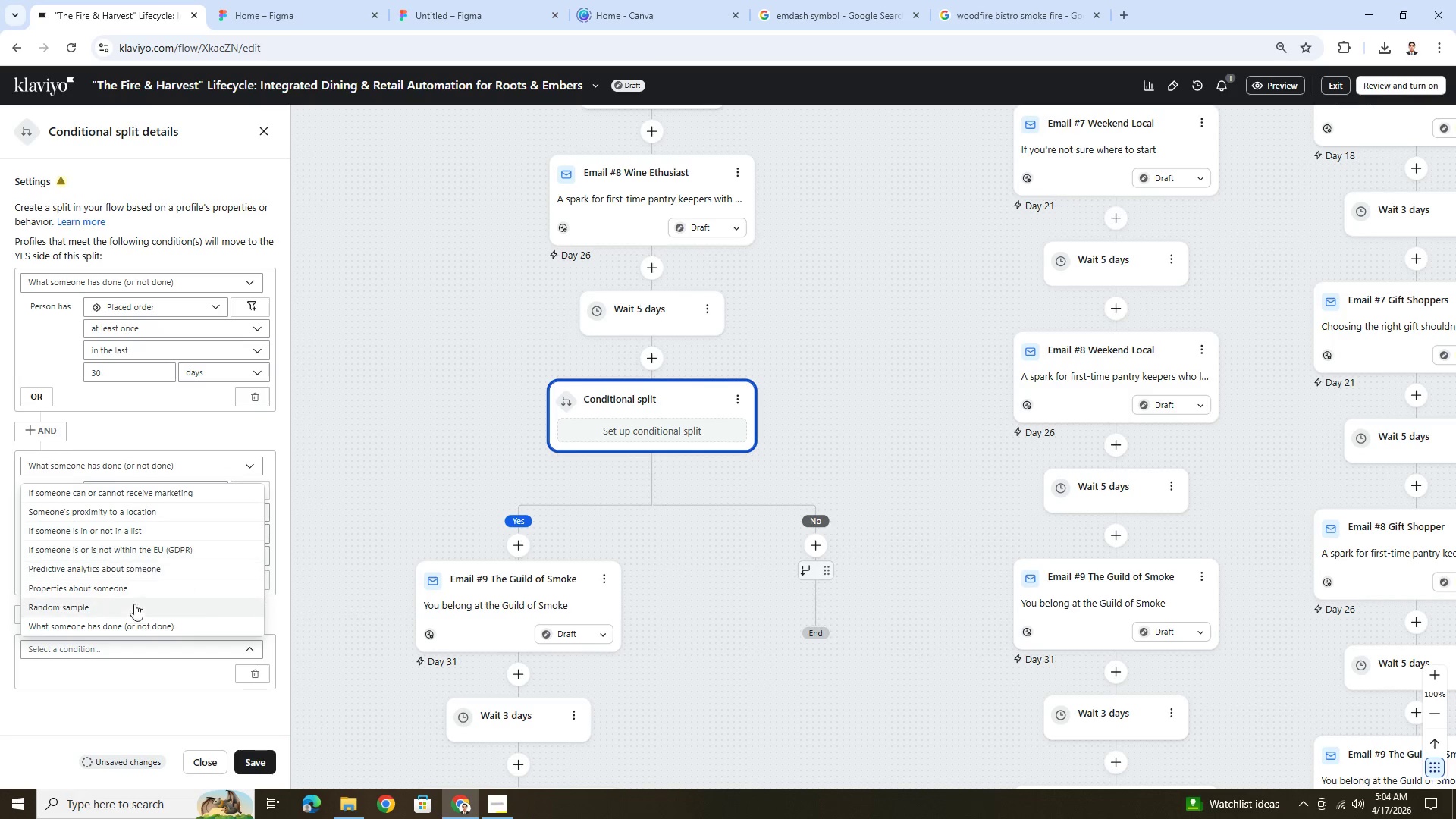 
left_click([139, 623])
 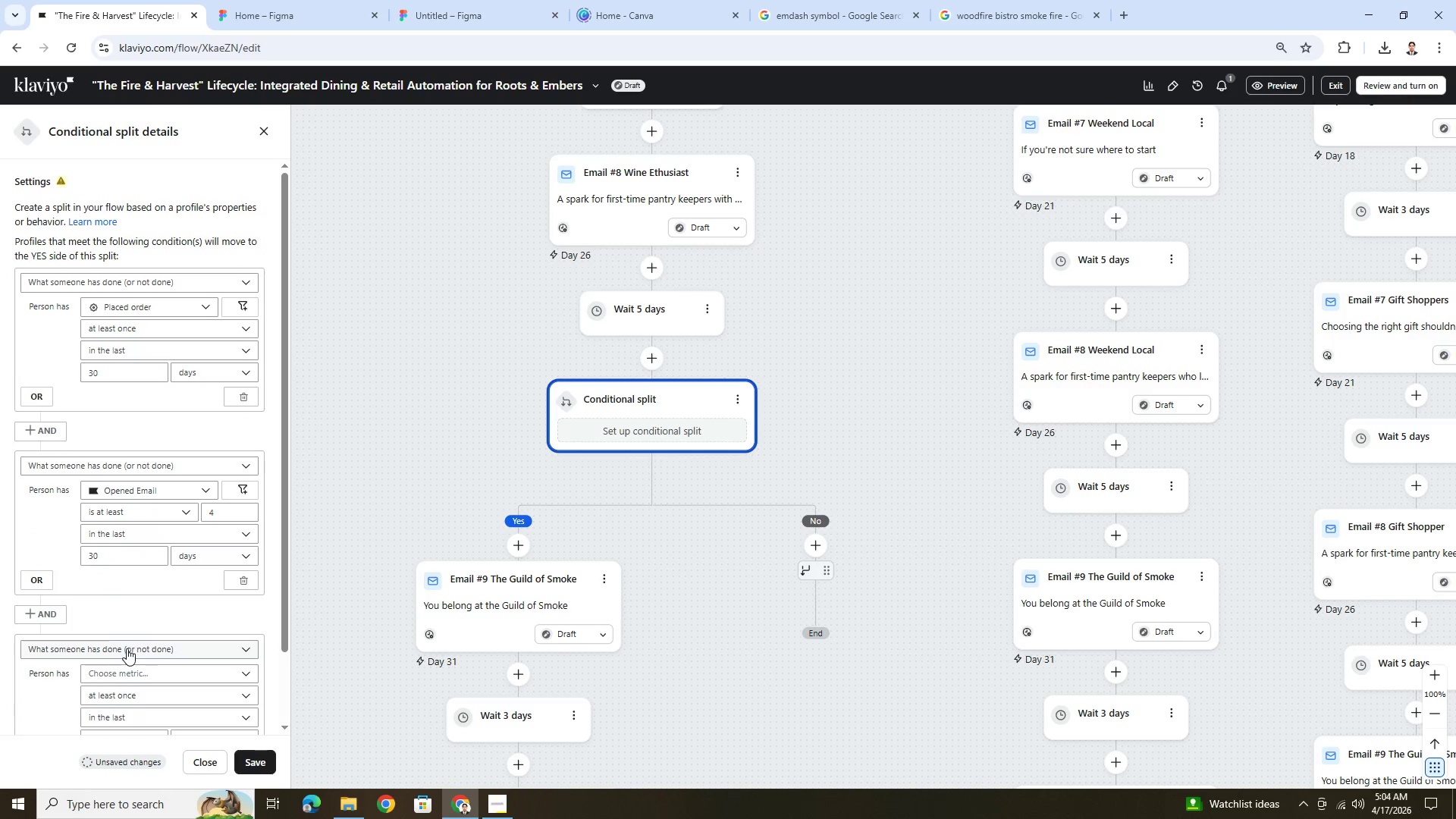 
scroll: coordinate [133, 661], scroll_direction: down, amount: 2.0
 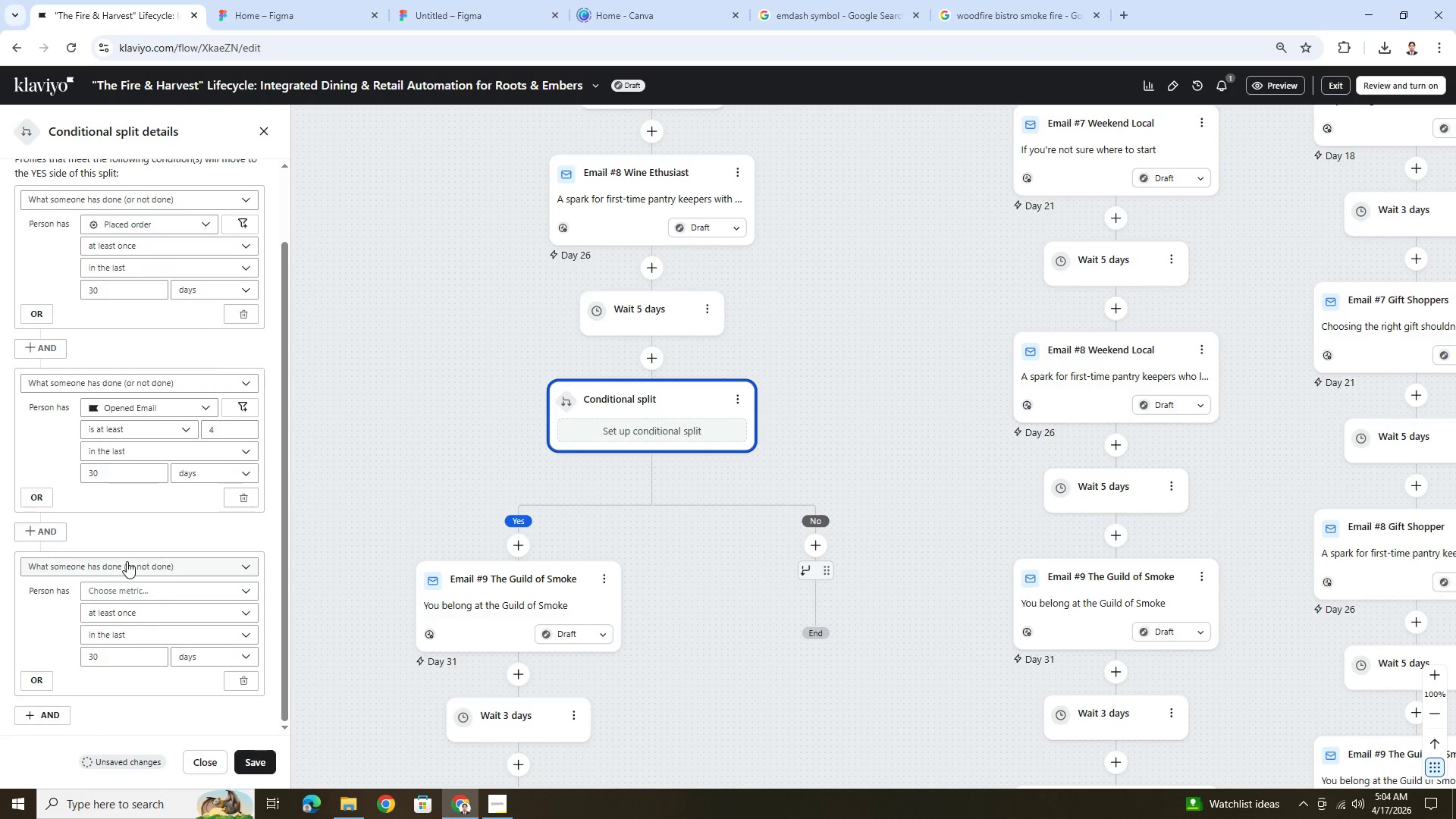 
left_click([127, 561])
 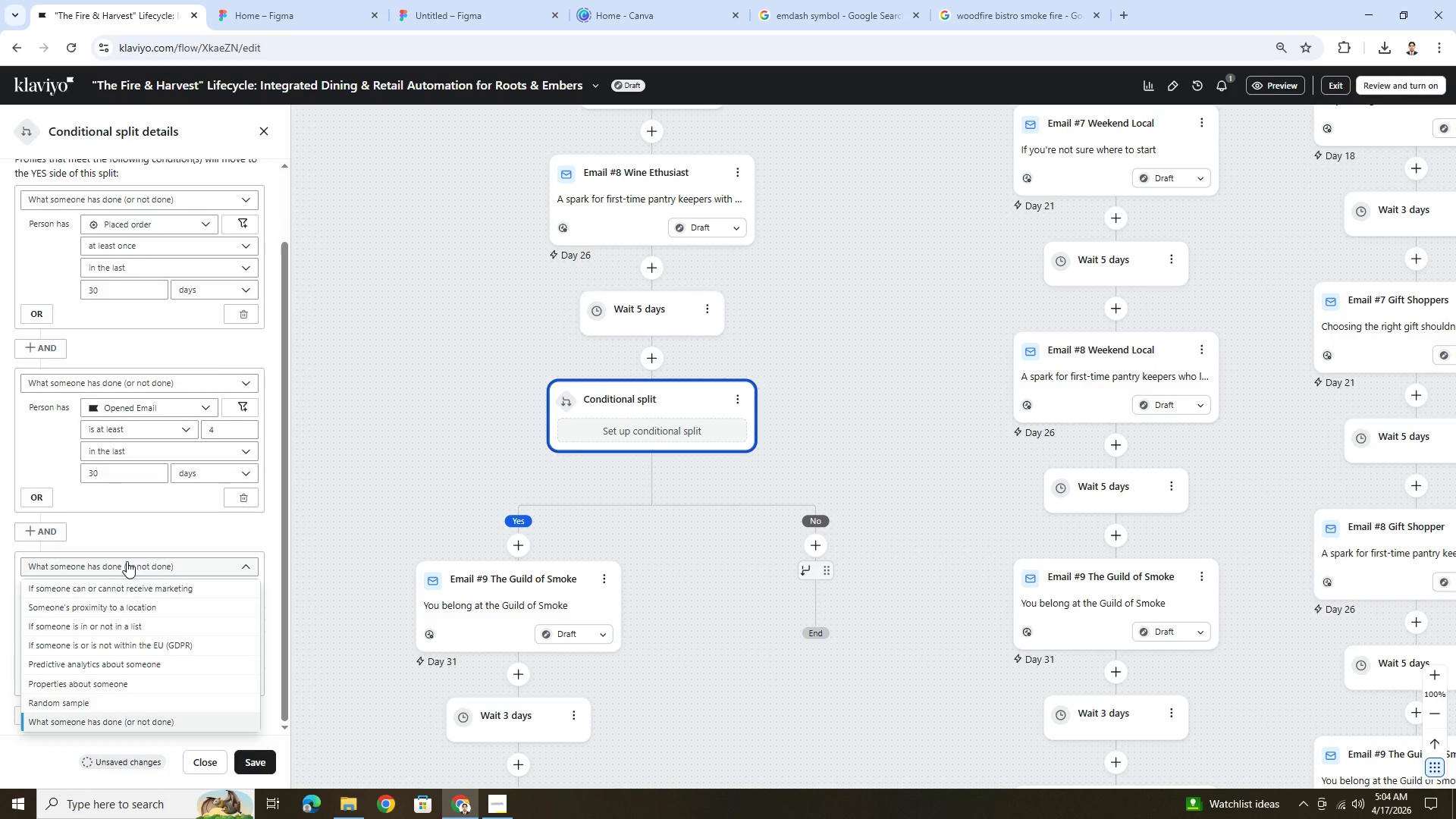 
left_click([127, 561])
 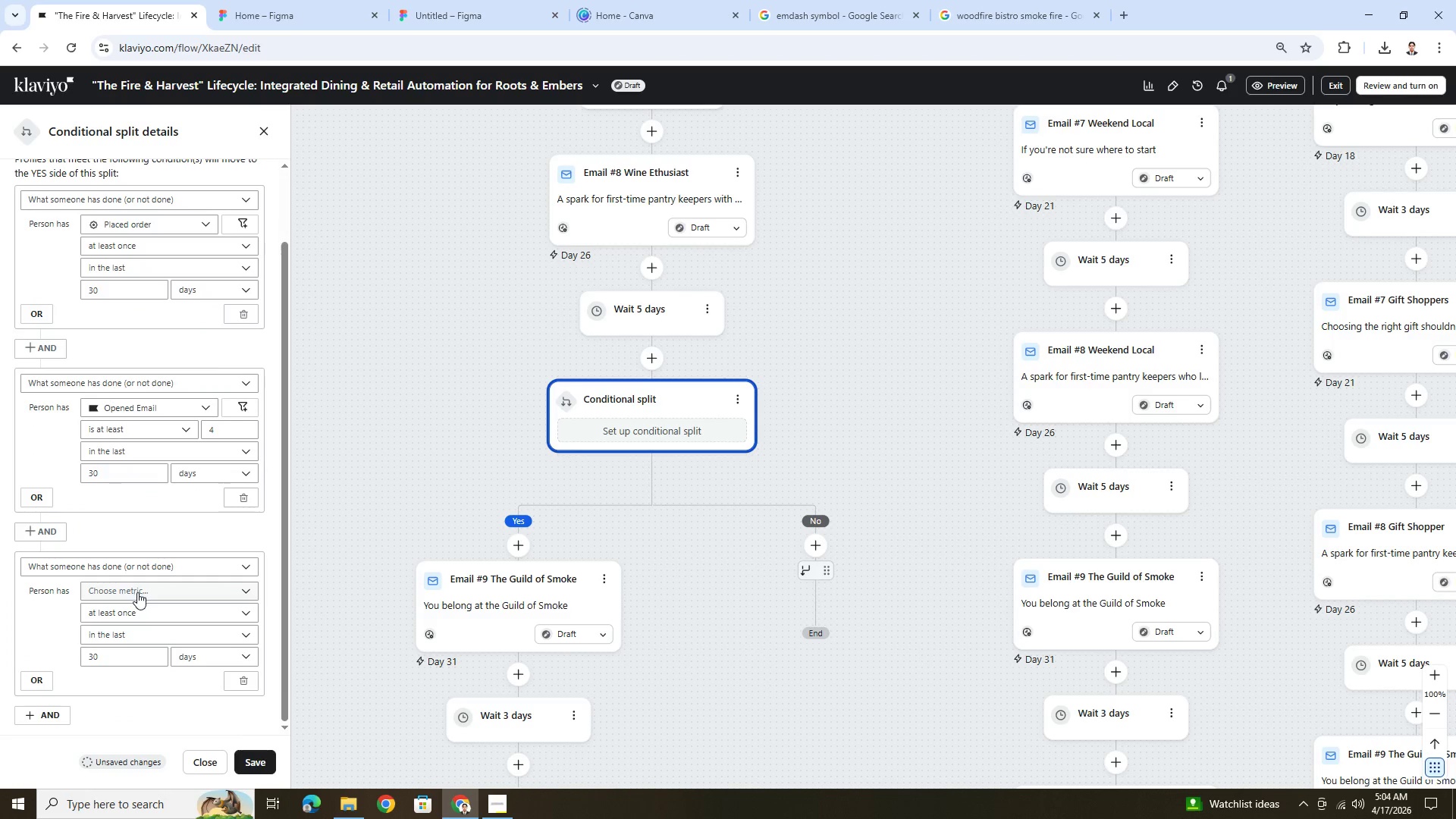 
left_click([137, 592])
 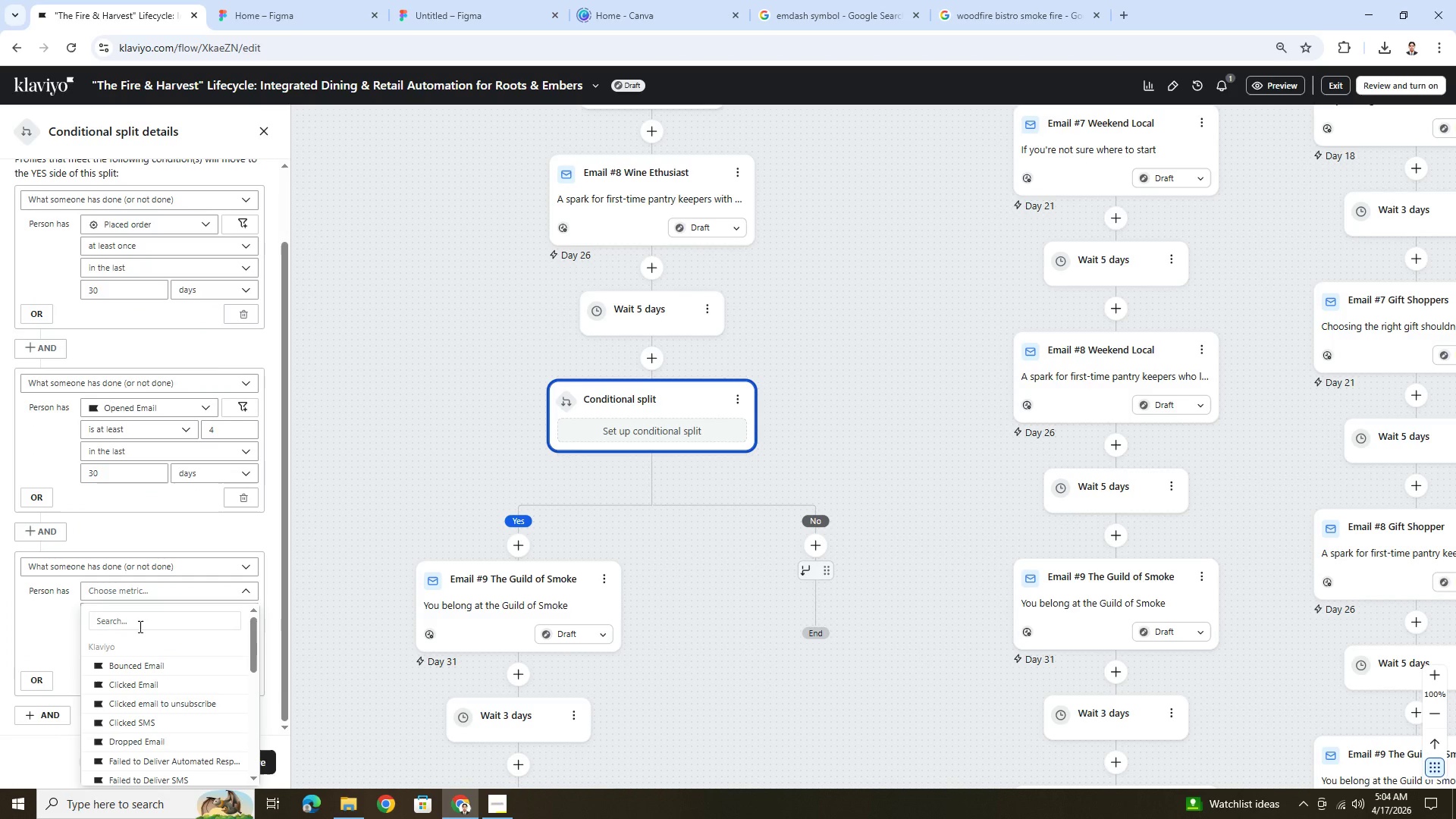 
left_click([139, 626])
 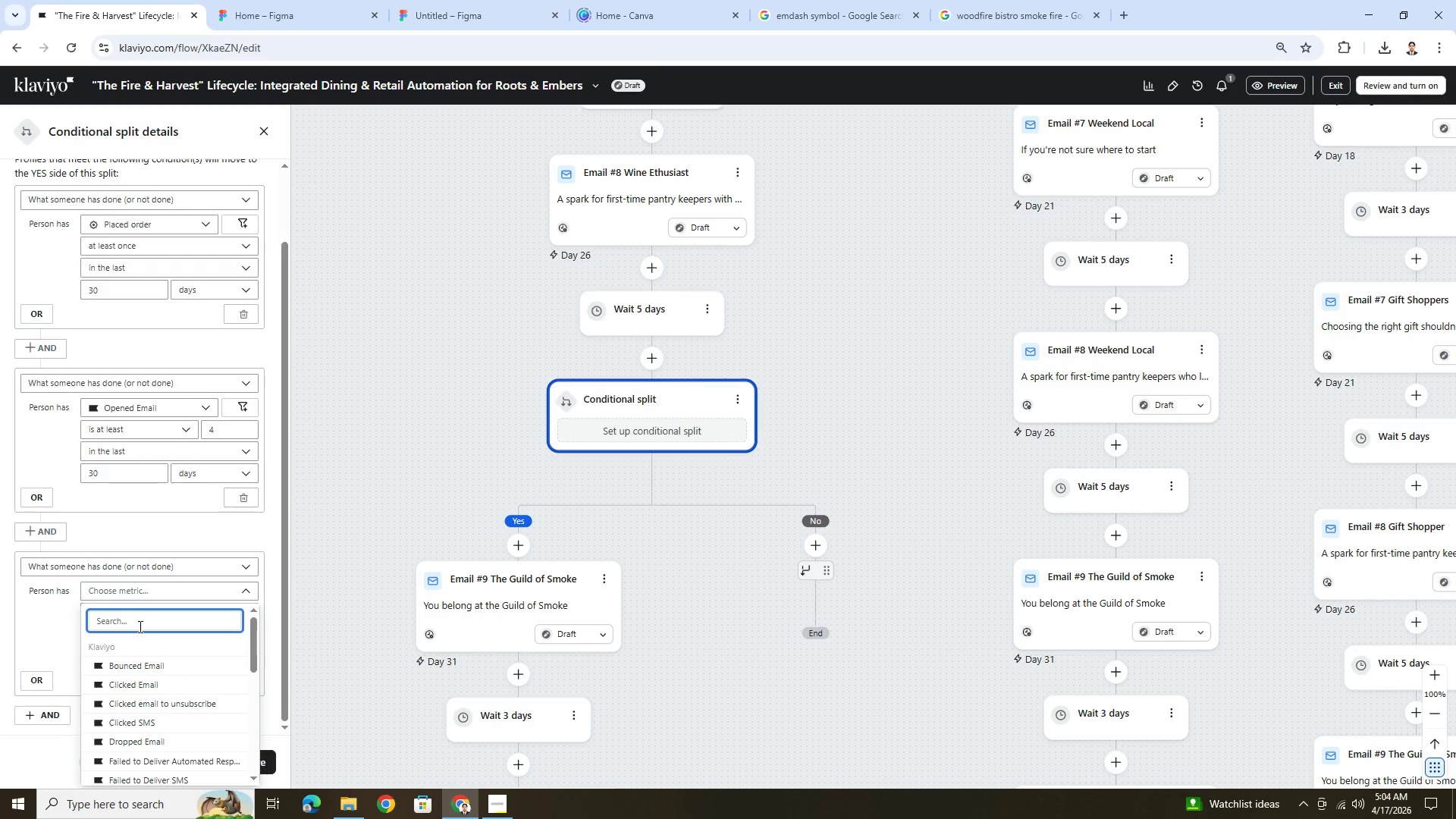 
type(cl)
 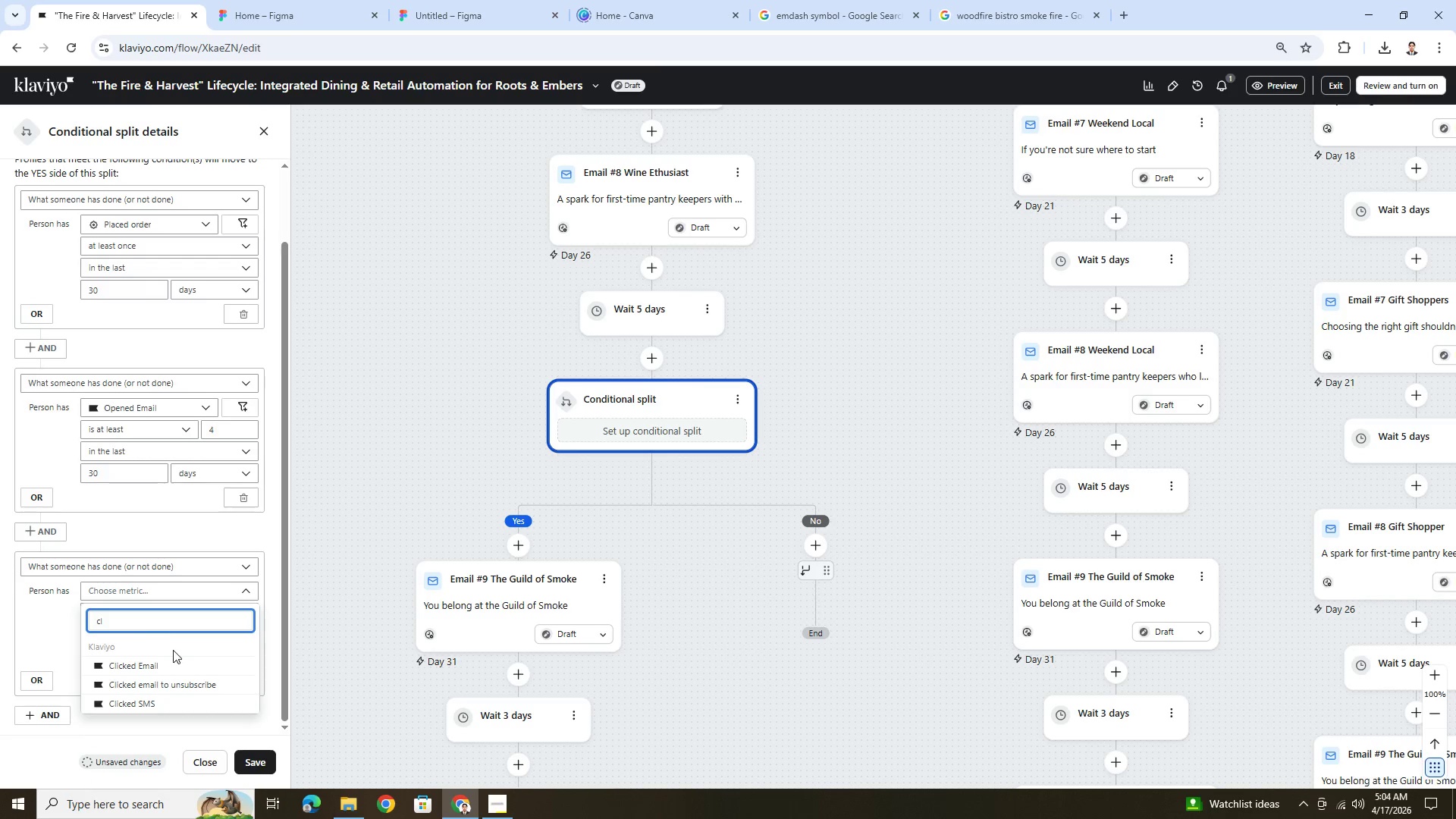 
left_click([193, 670])
 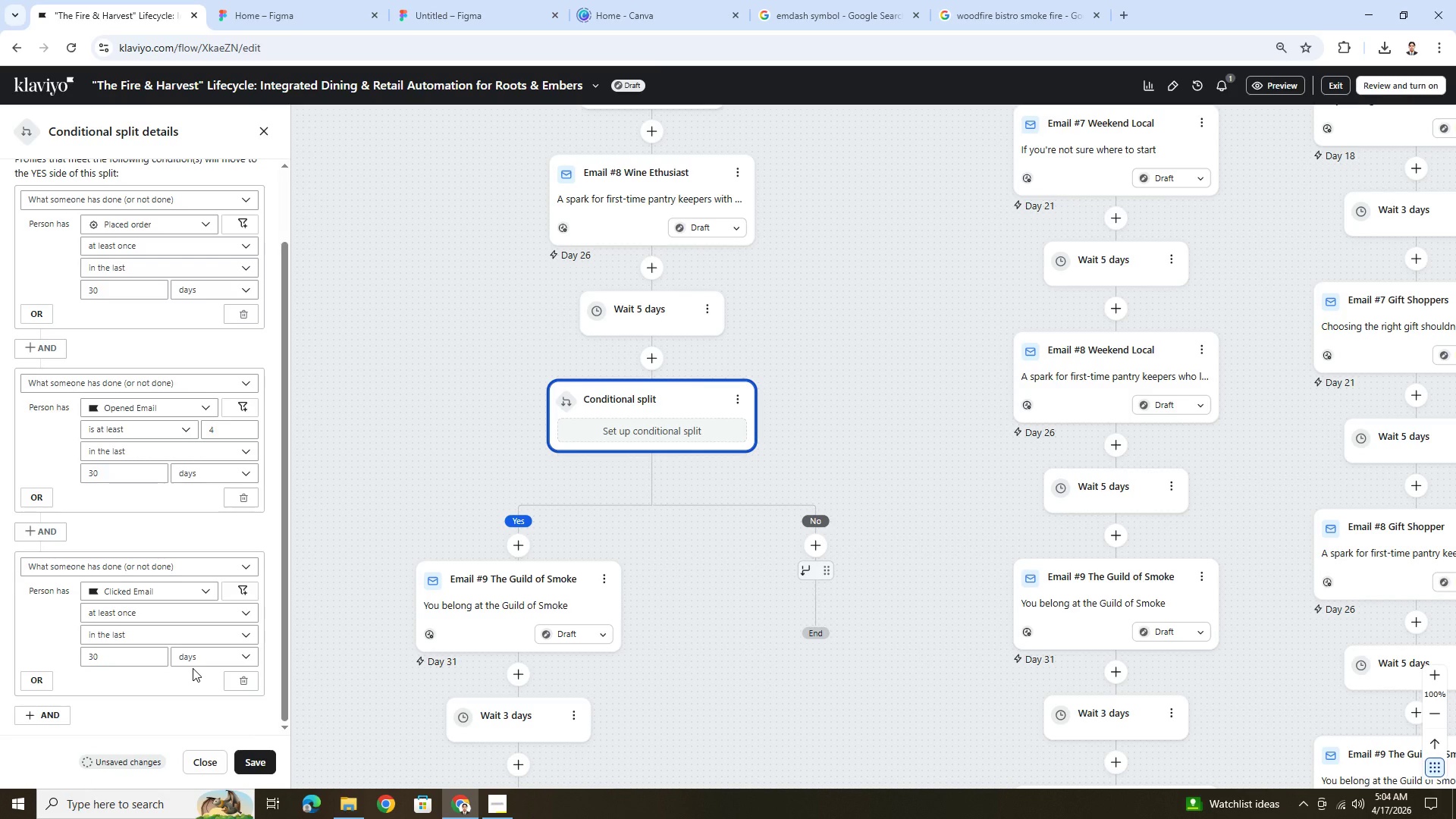 
scroll: coordinate [193, 668], scroll_direction: down, amount: 1.0
 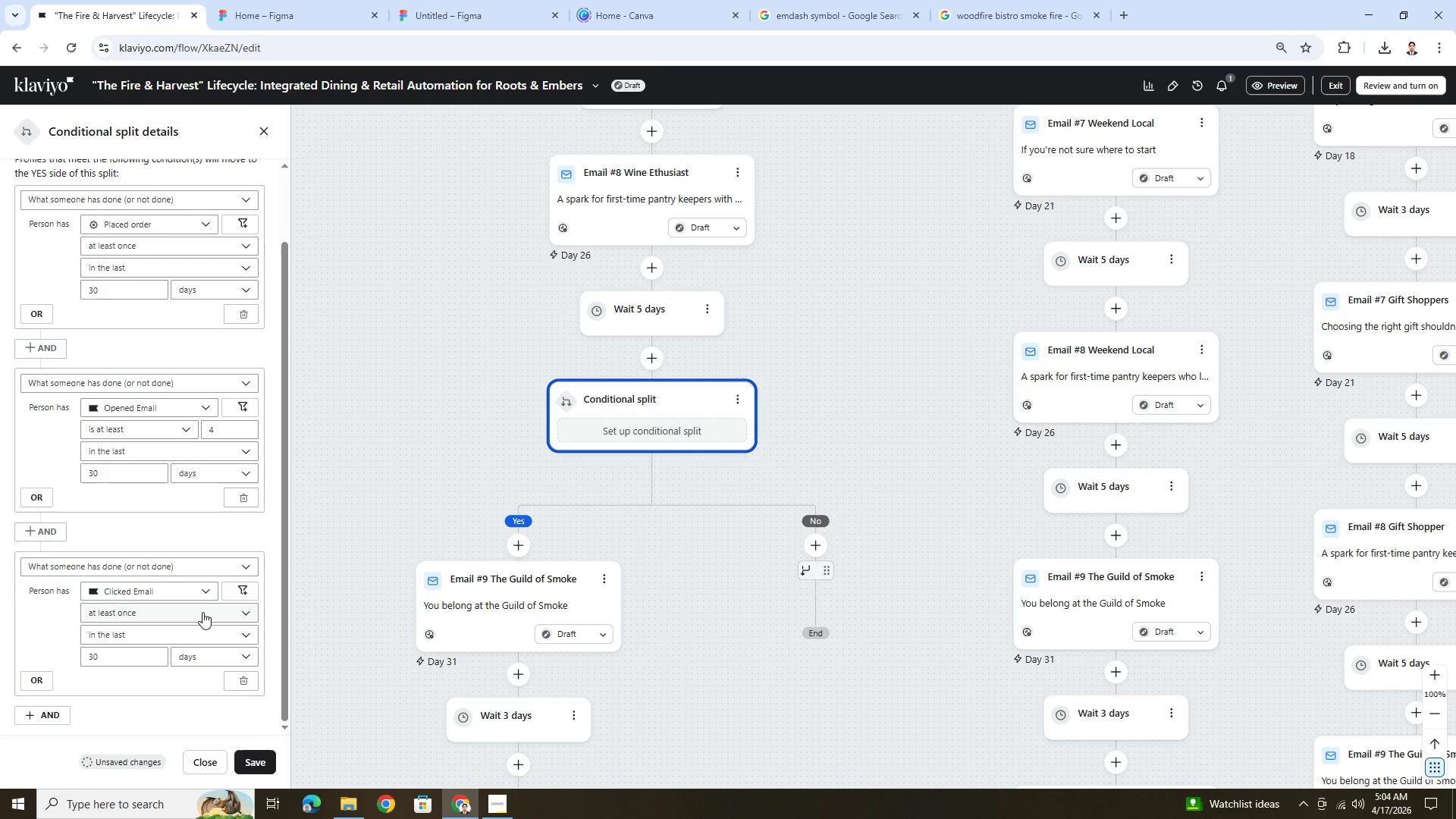 
left_click([202, 612])
 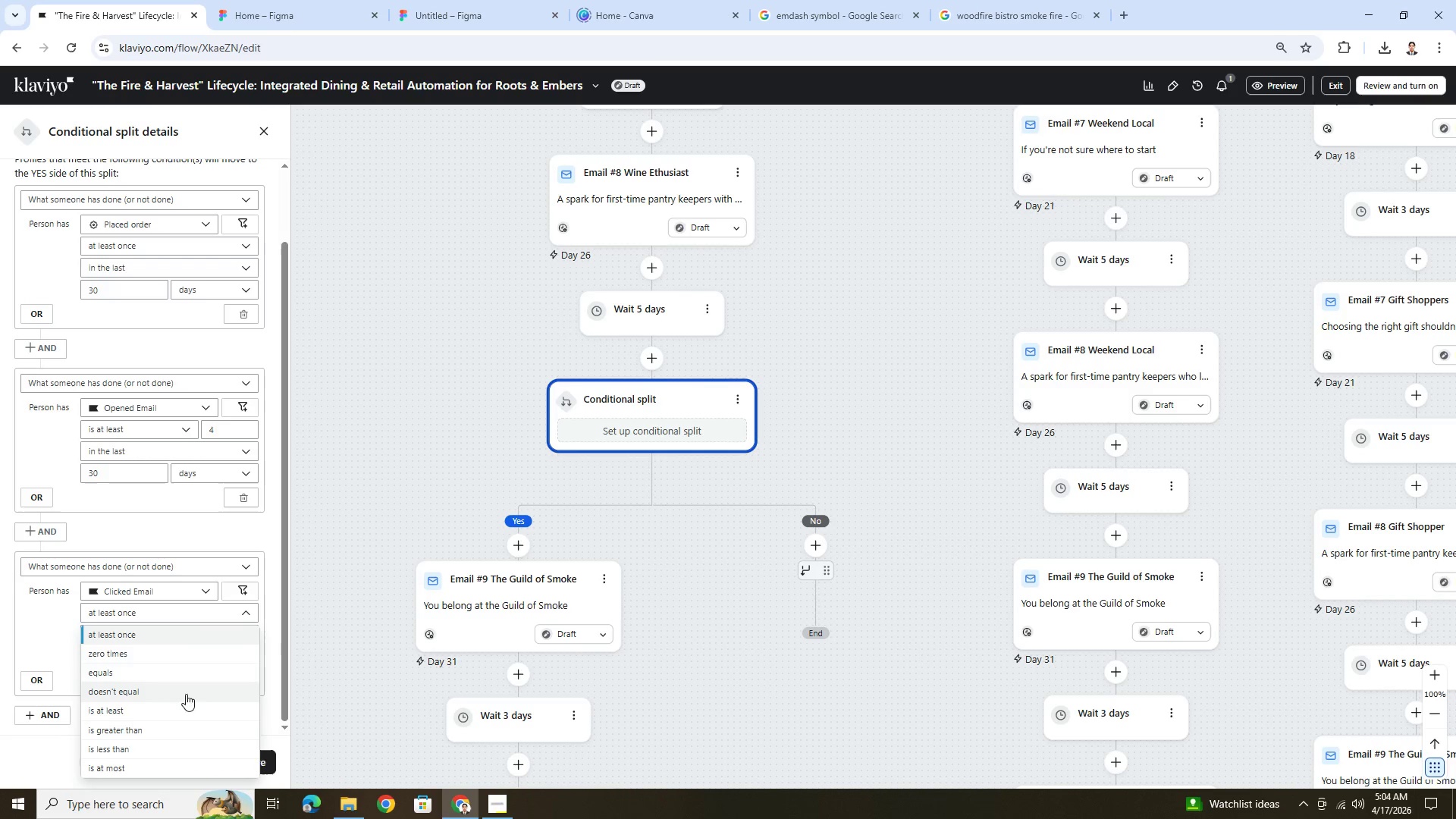 
left_click([184, 713])
 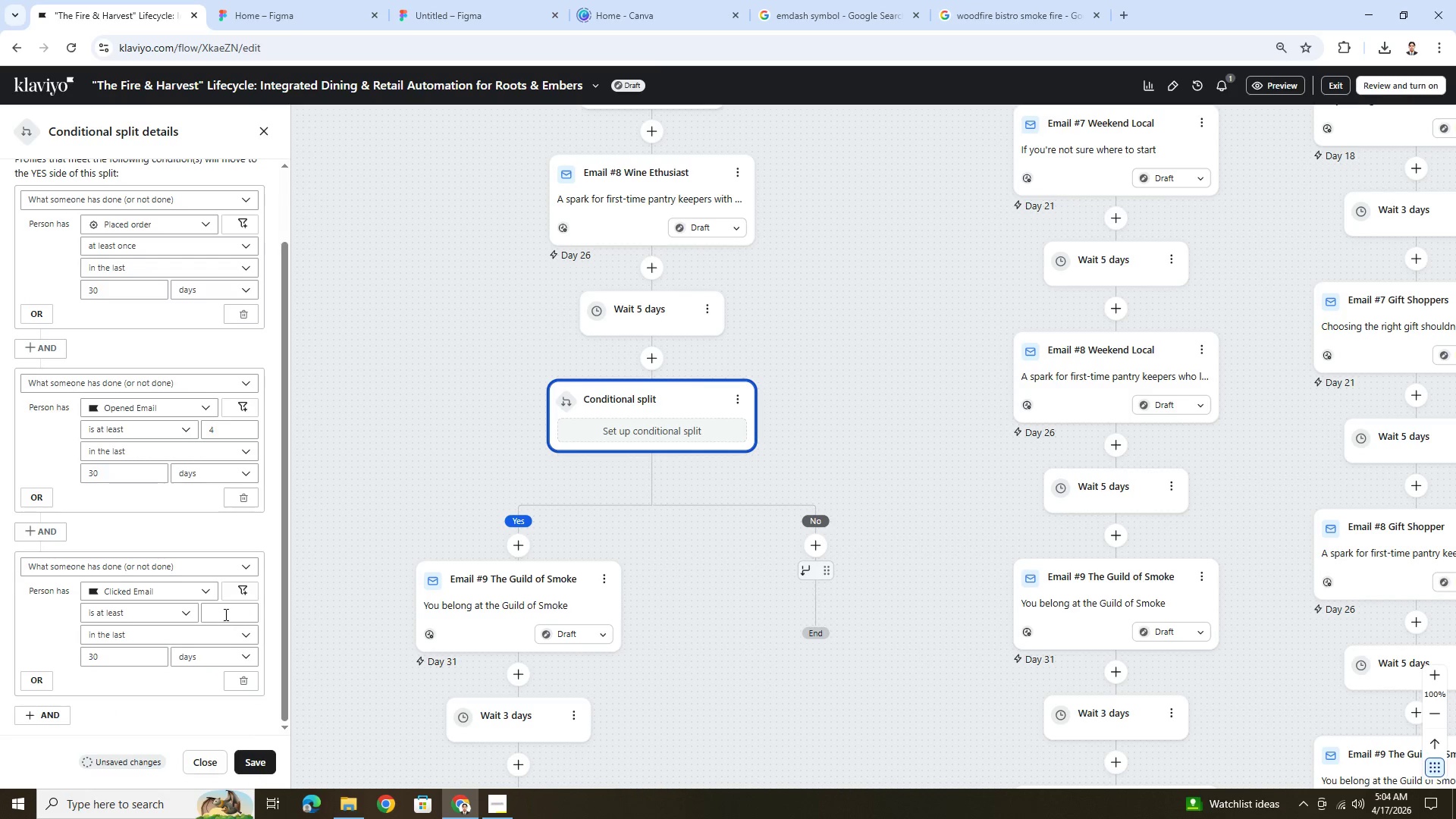 
left_click([225, 613])
 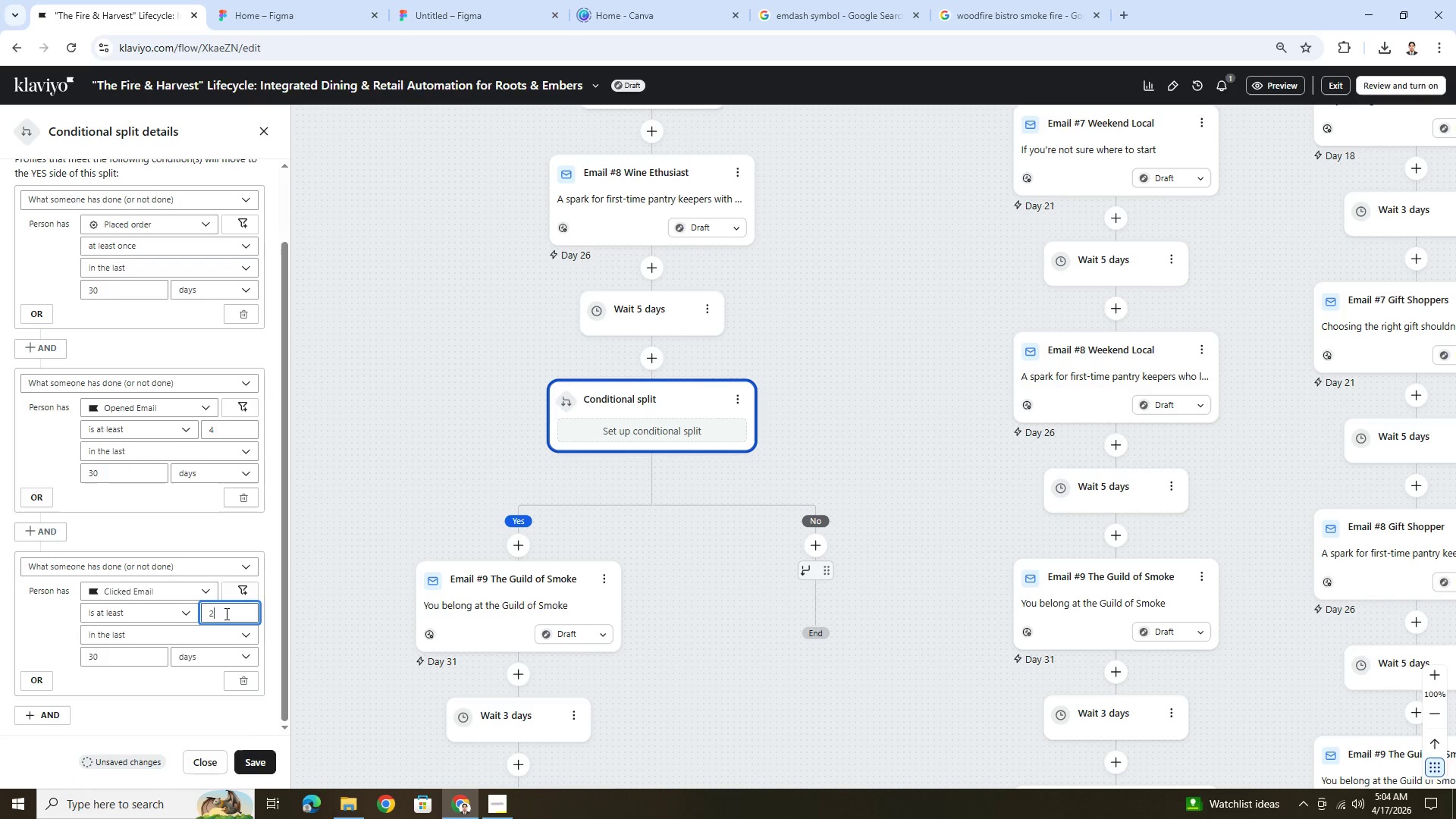 
key(2)
 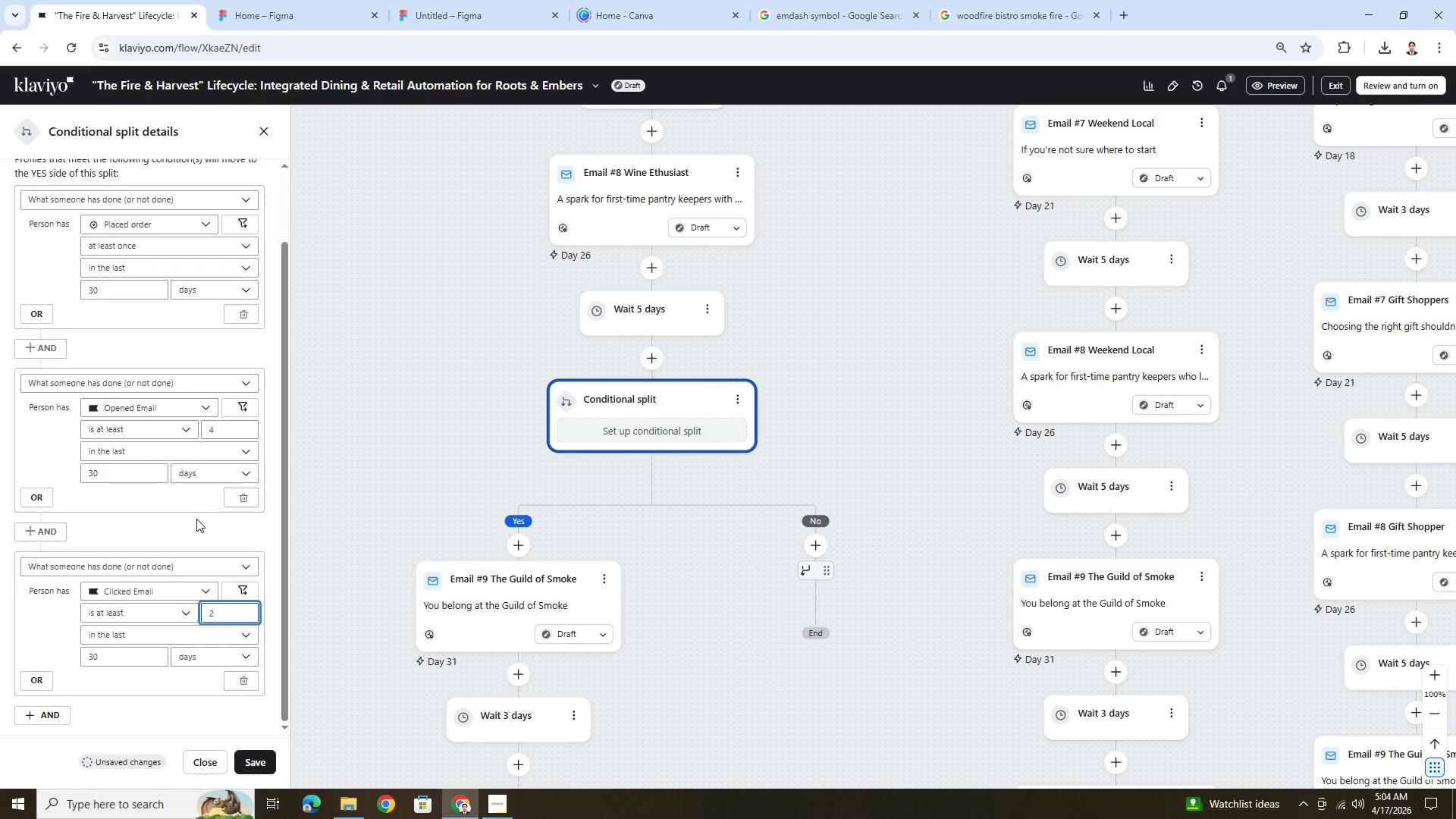 
left_click([196, 522])
 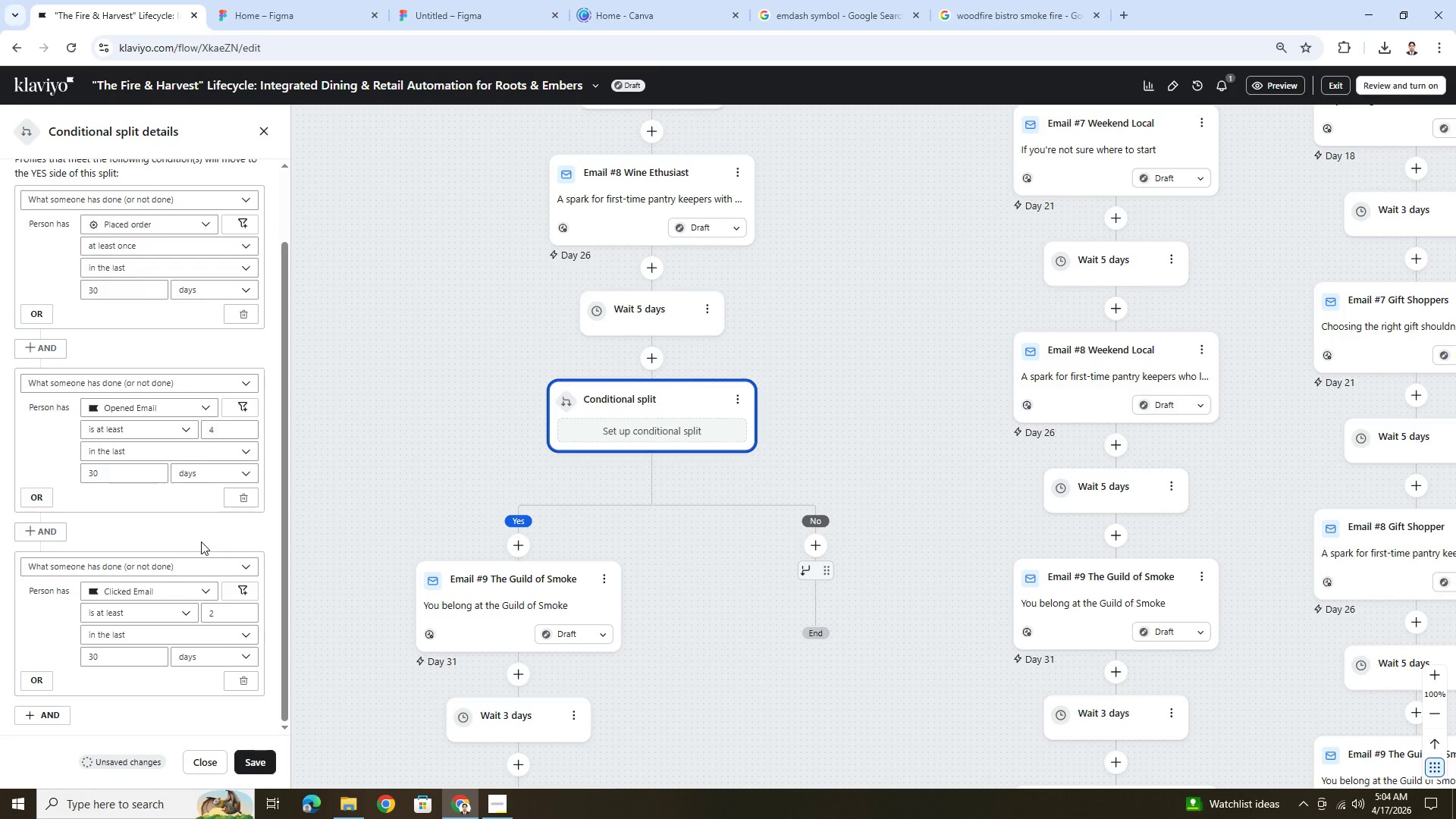 
scroll: coordinate [197, 571], scroll_direction: down, amount: 2.0
 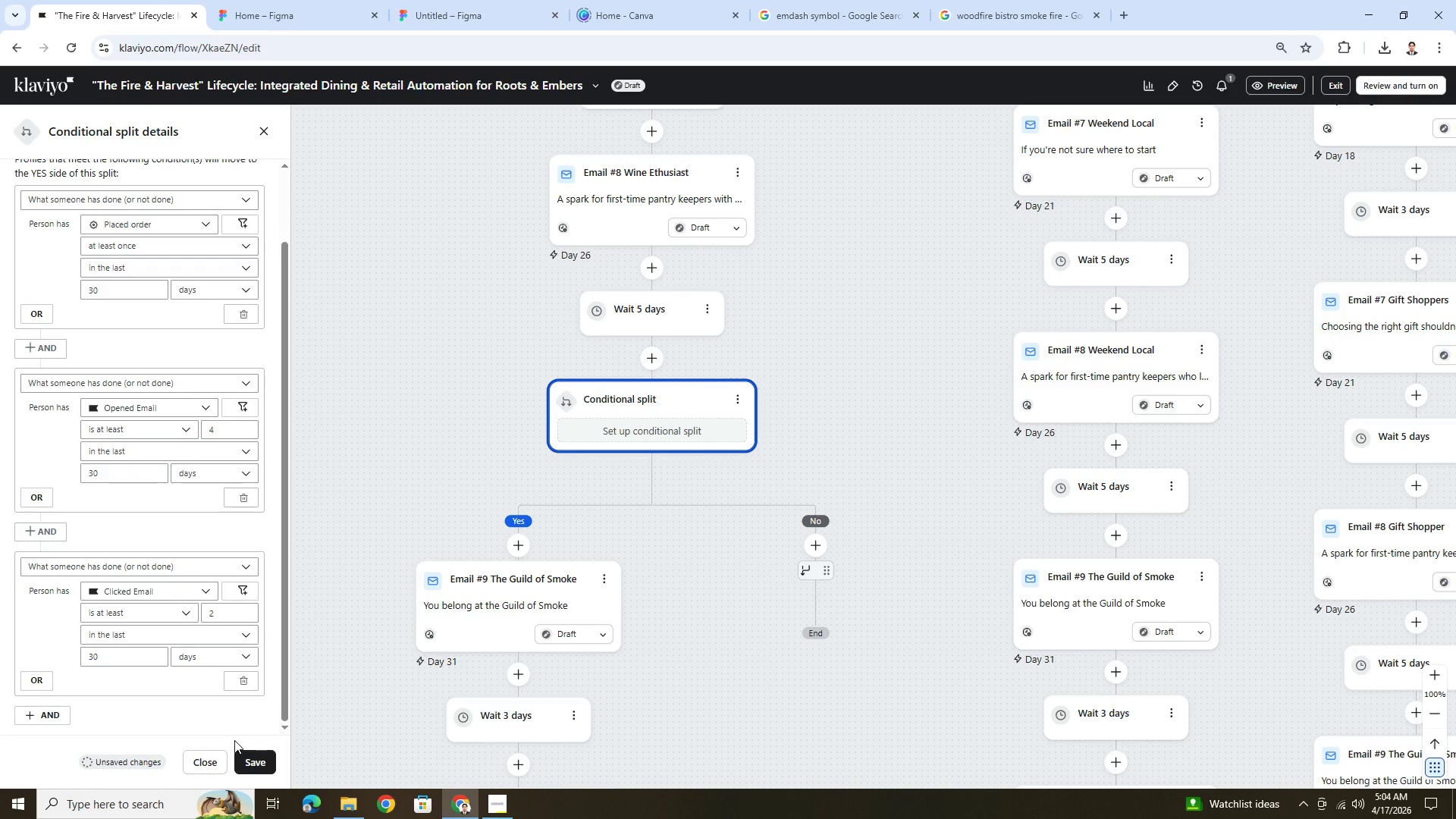 
wait(7.74)
 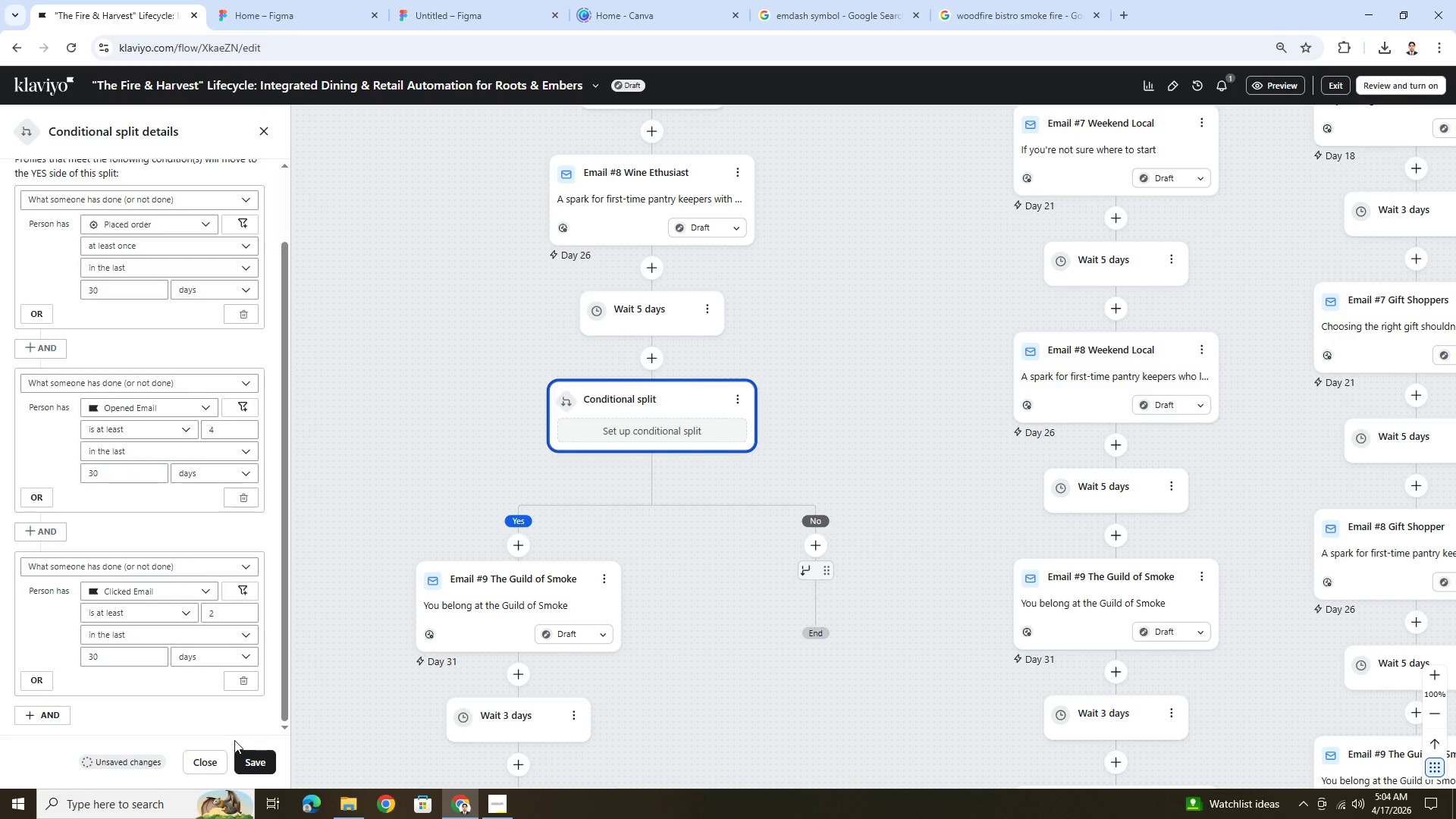 
scroll: coordinate [231, 541], scroll_direction: up, amount: 1.0
 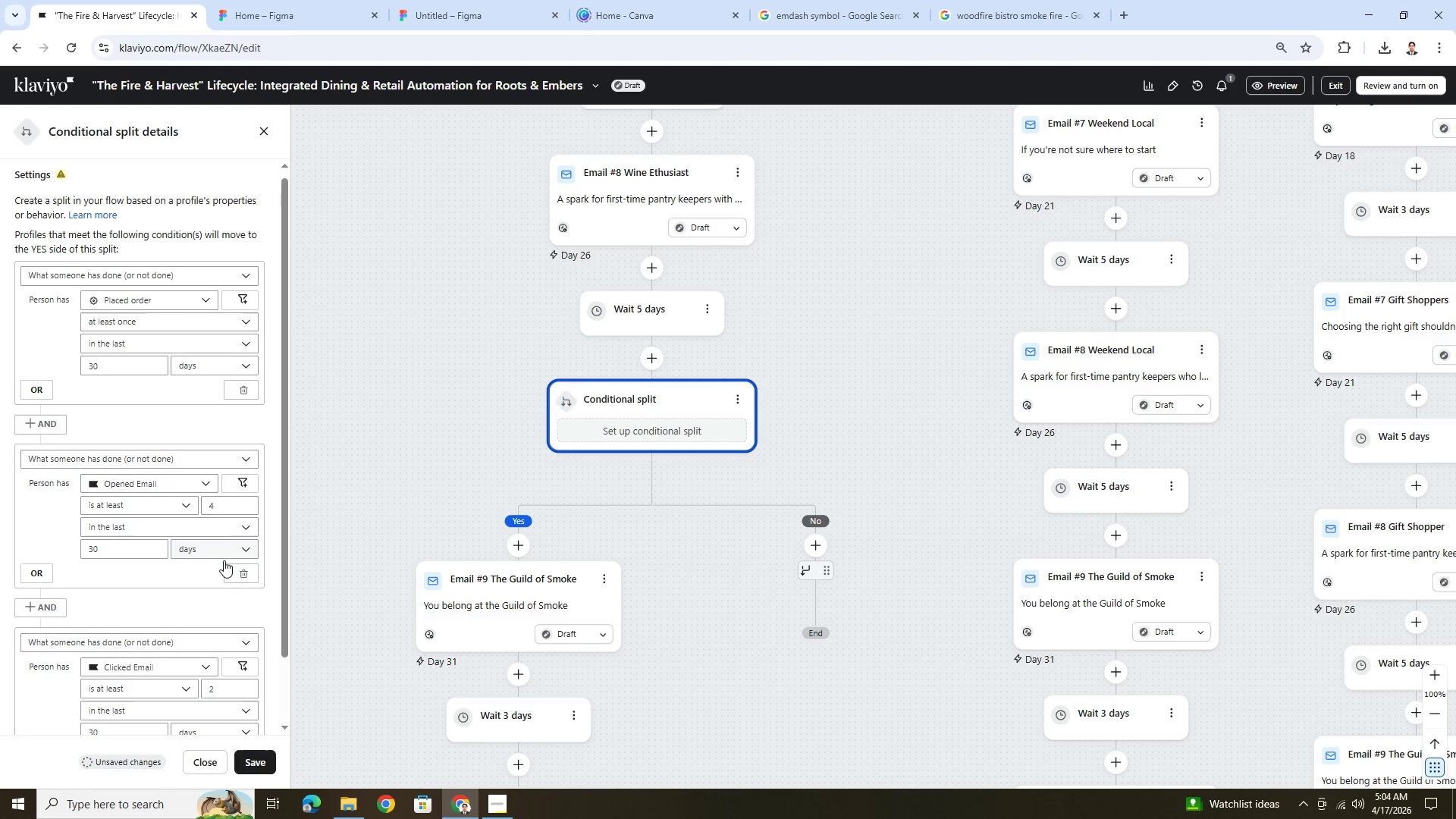 
scroll: coordinate [222, 573], scroll_direction: down, amount: 2.0
 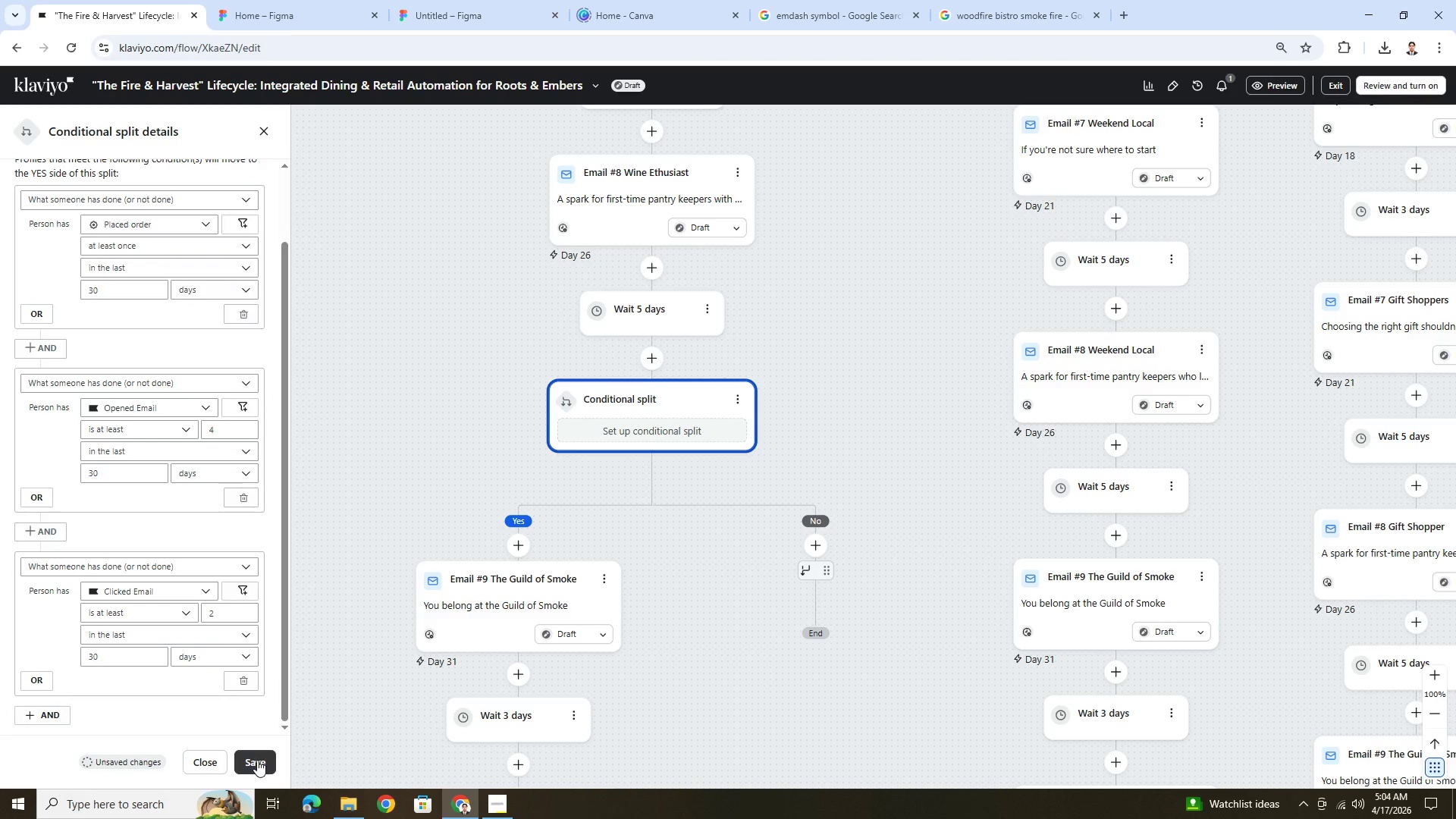 
wait(13.1)
 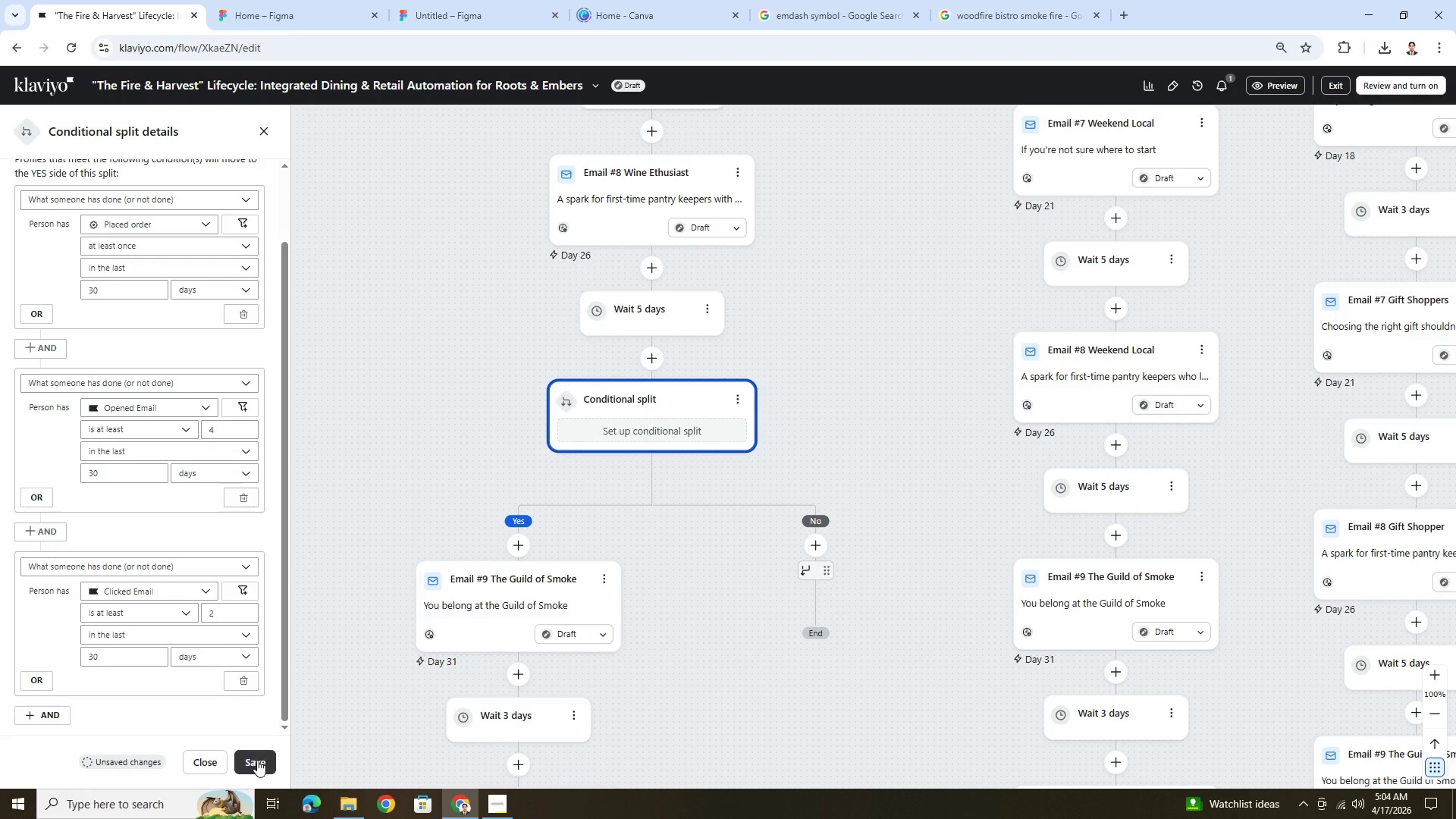 
left_click([265, 757])
 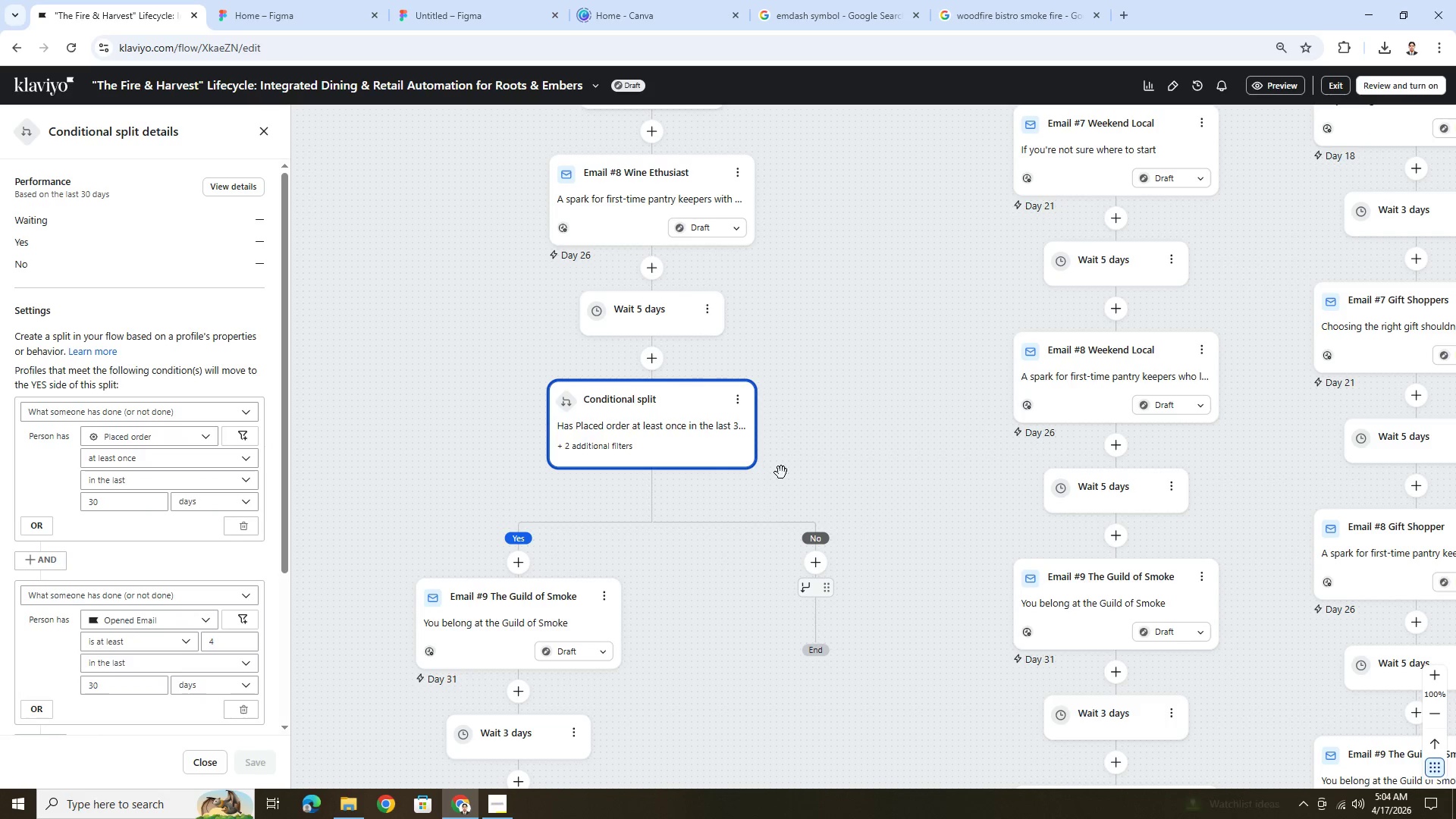 
wait(5.89)
 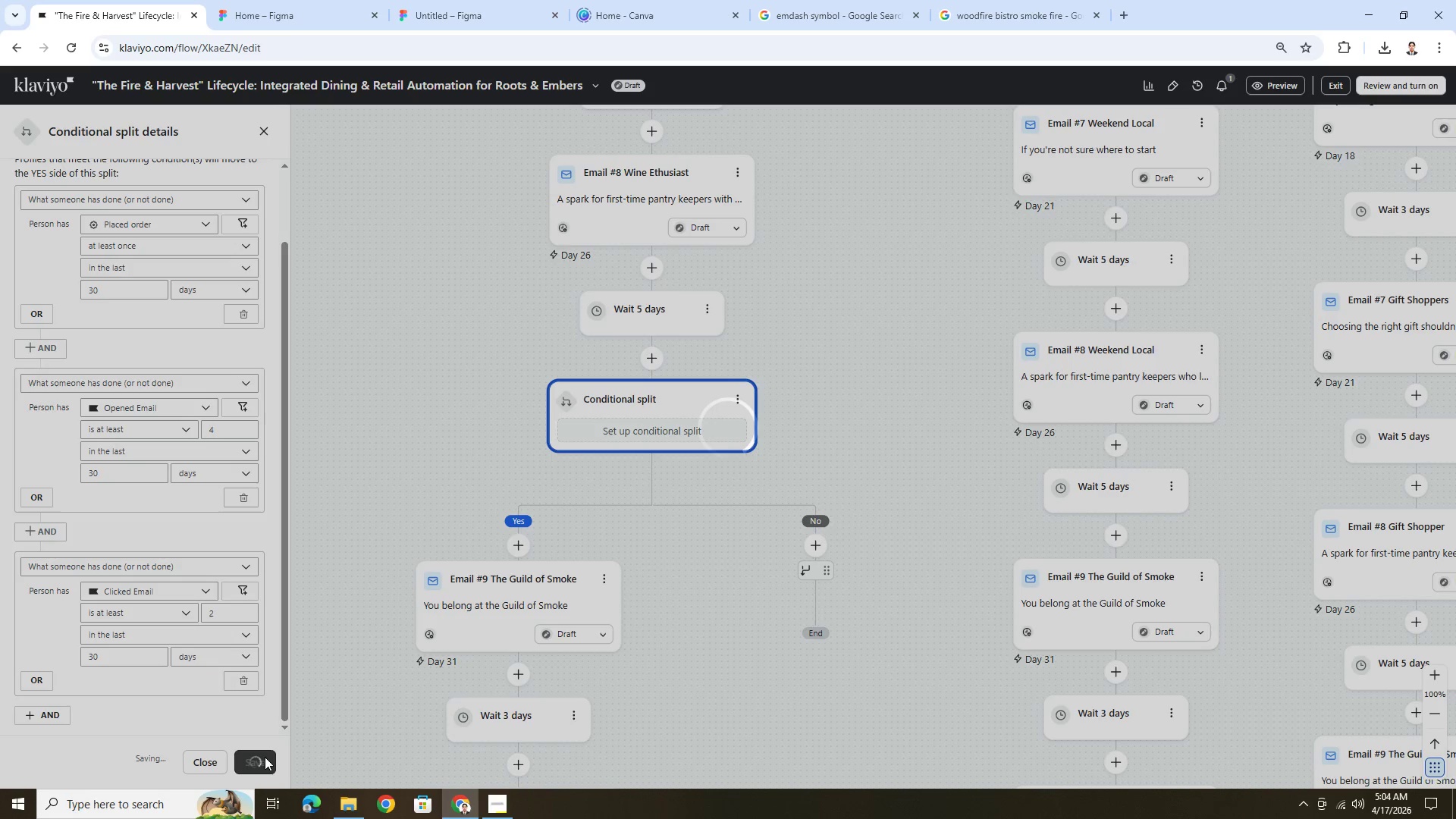 
left_click_drag(start_coordinate=[827, 467], to_coordinate=[899, 467])
 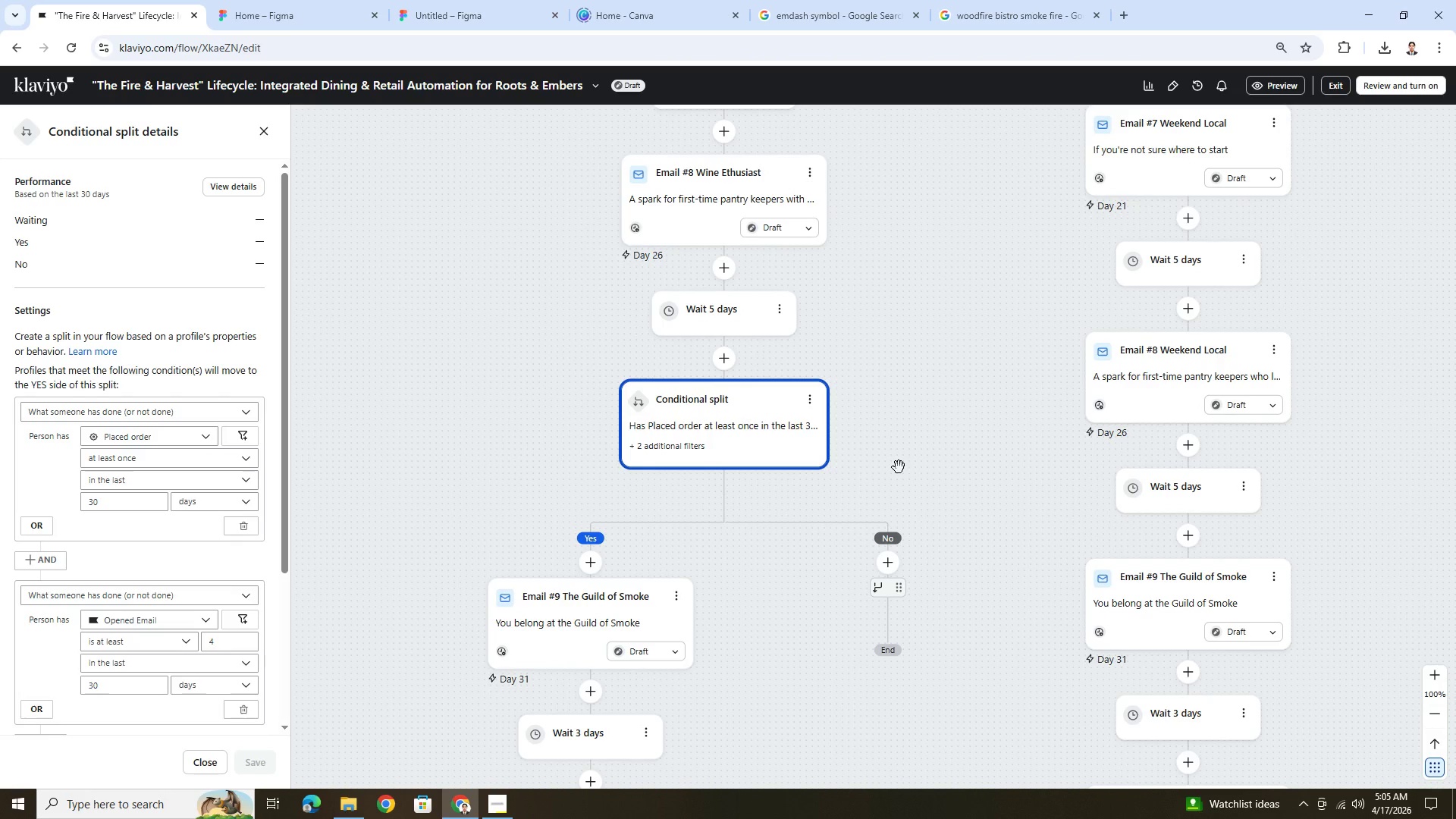 
wait(11.33)
 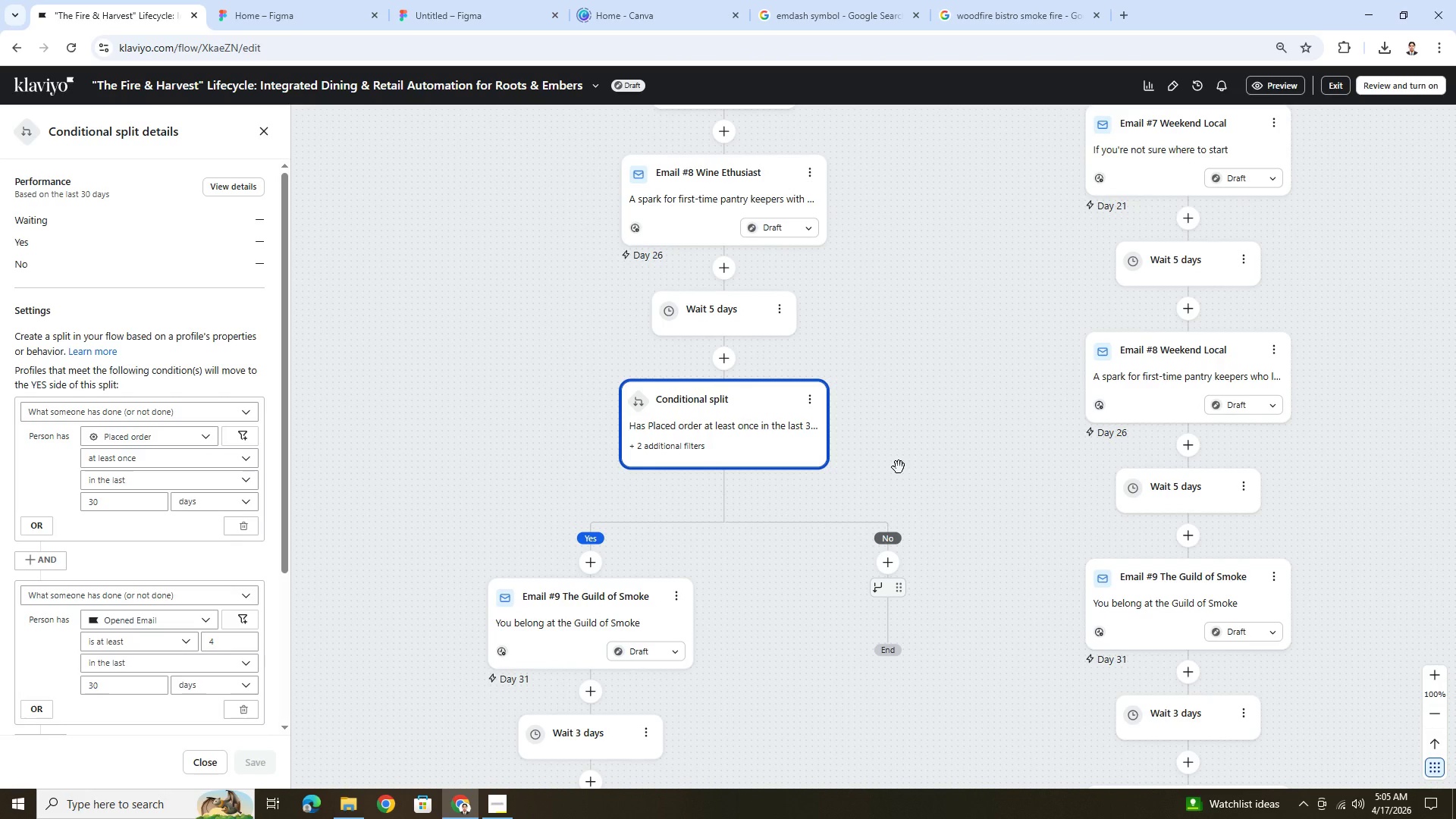 
scroll: coordinate [952, 561], scroll_direction: down, amount: 8.0
 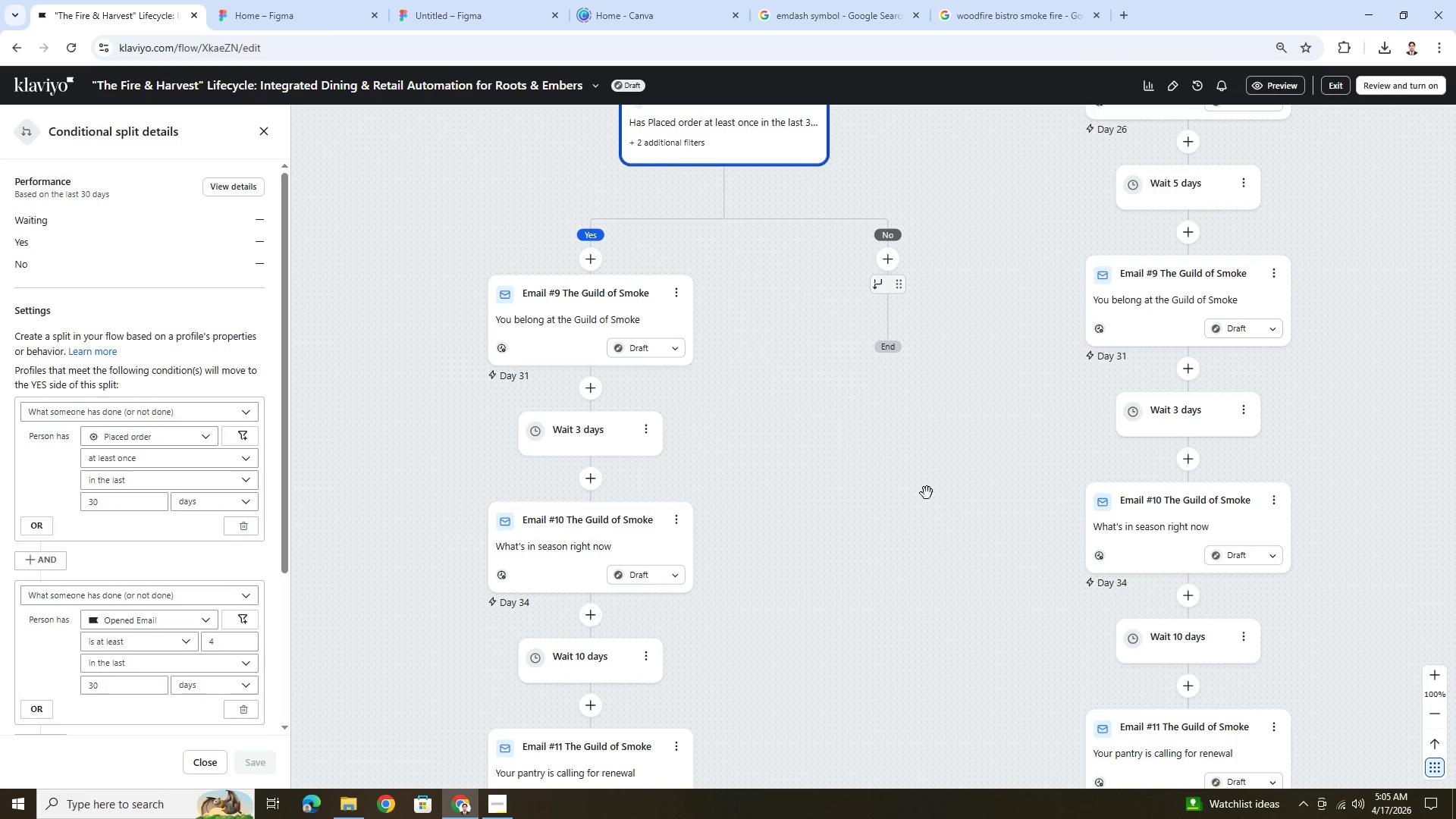 
left_click([596, 524])
 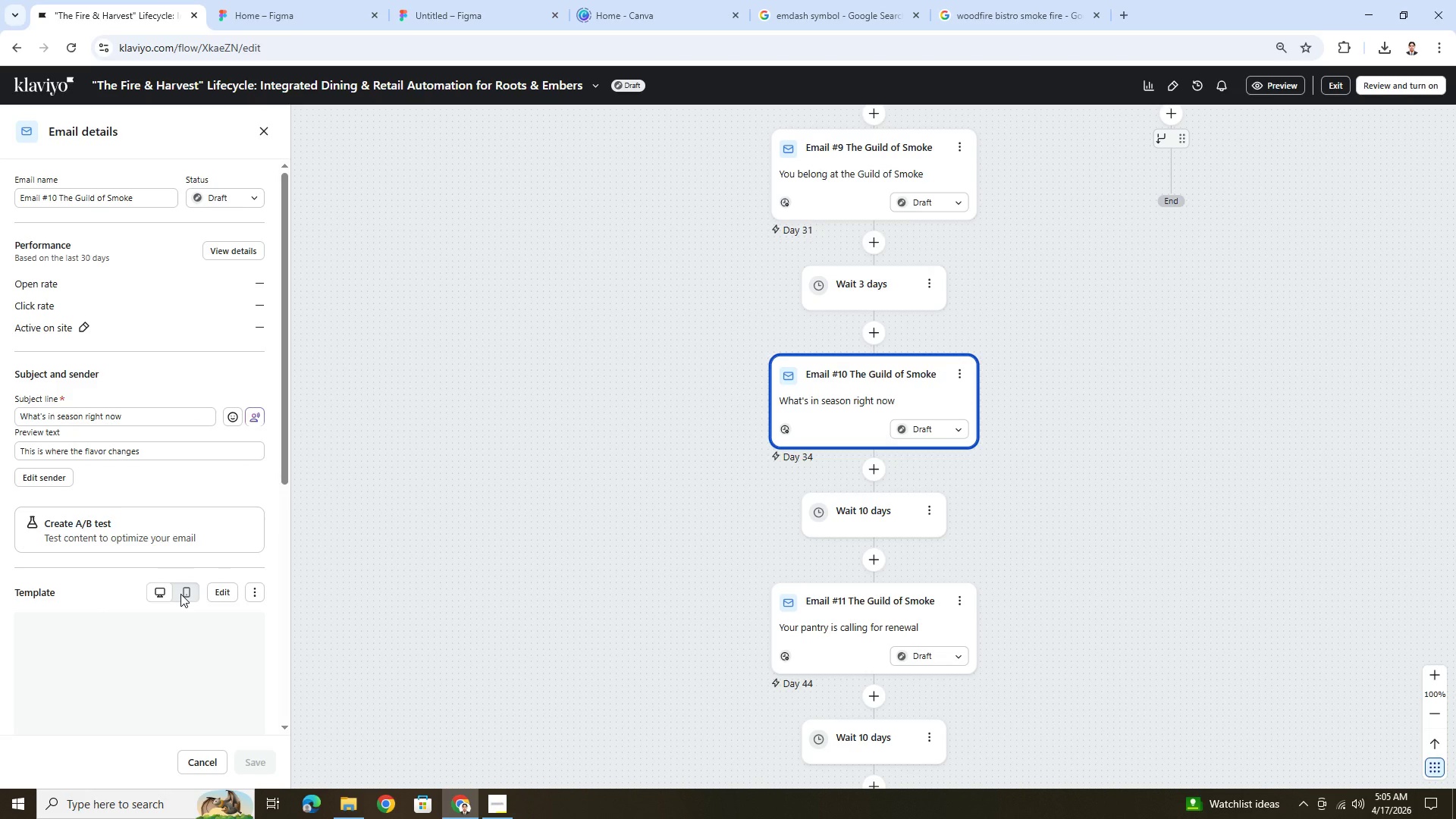 
scroll: coordinate [181, 641], scroll_direction: down, amount: 3.0
 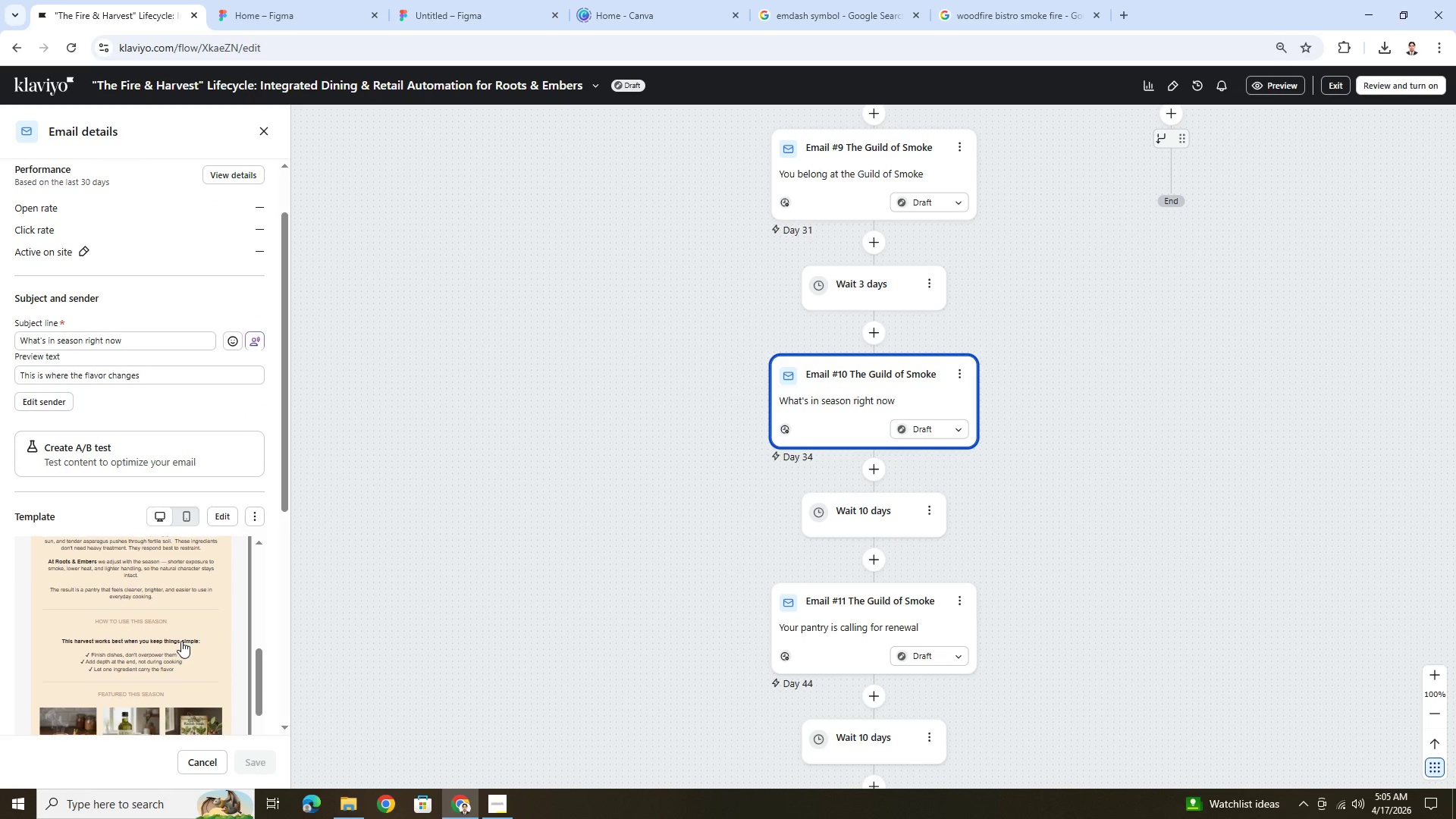 
scroll: coordinate [181, 641], scroll_direction: up, amount: 2.0
 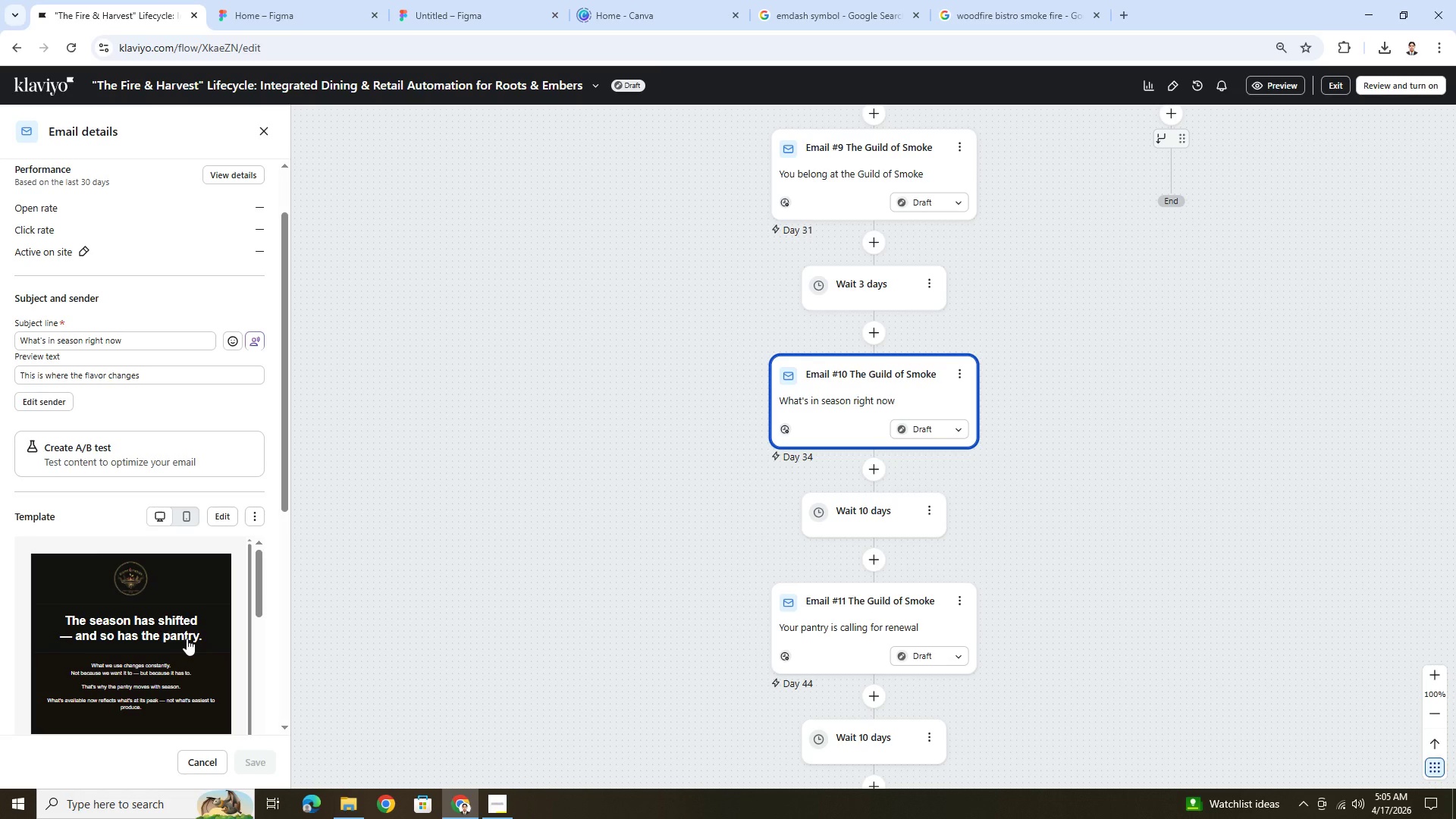 
scroll: coordinate [187, 639], scroll_direction: down, amount: 1.0
 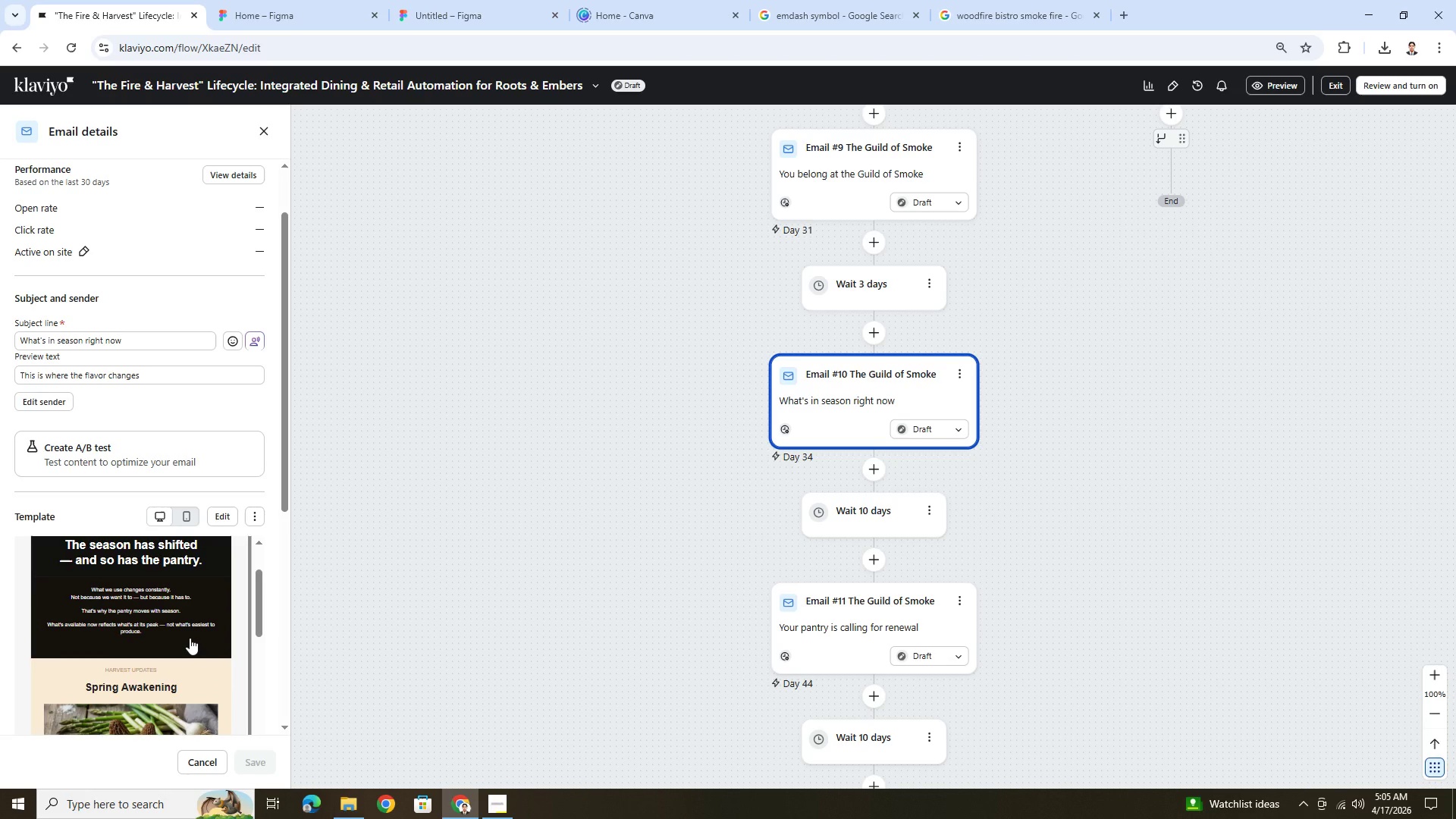 
wait(9.39)
 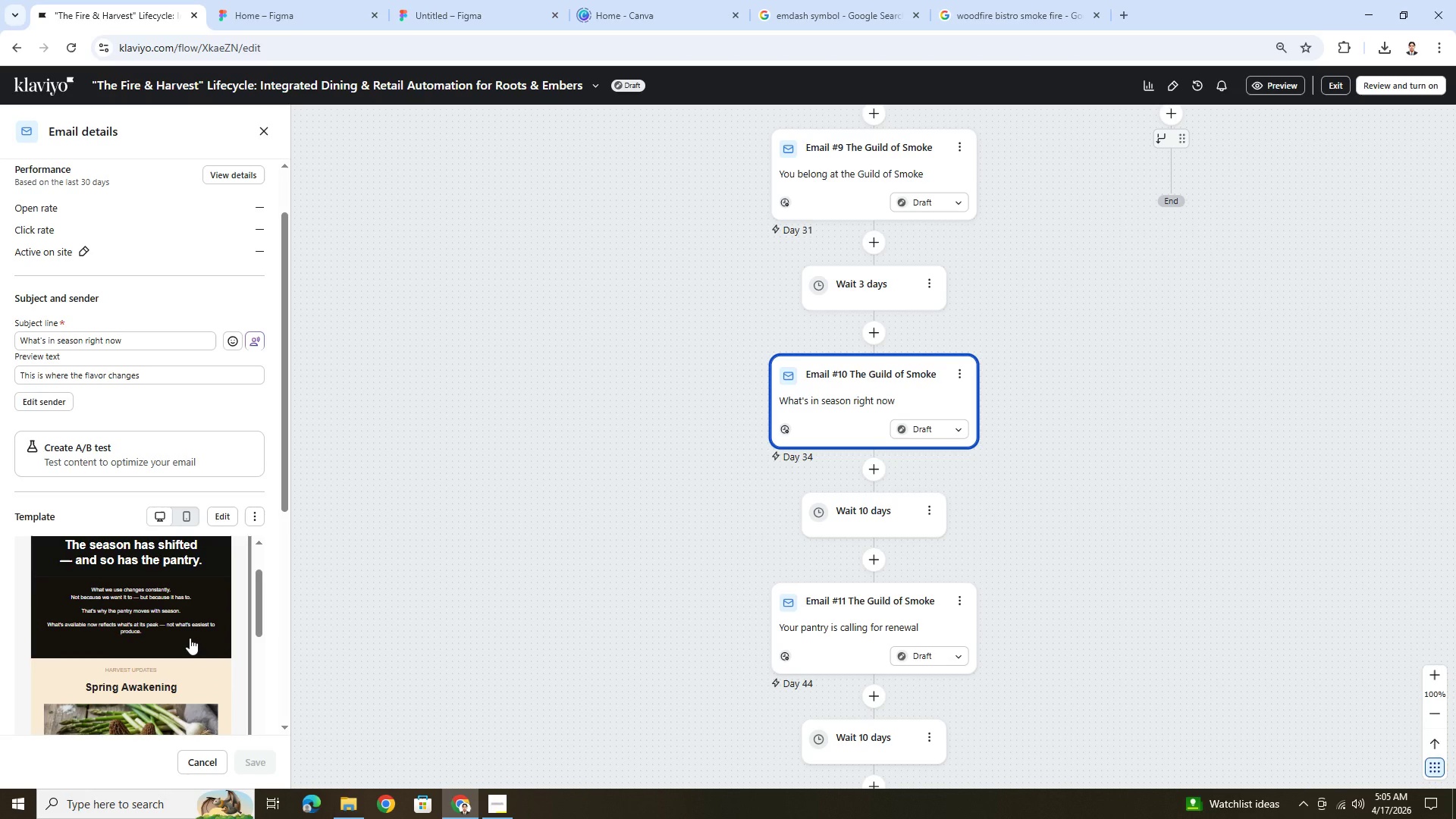 
scroll: coordinate [190, 638], scroll_direction: down, amount: 1.0
 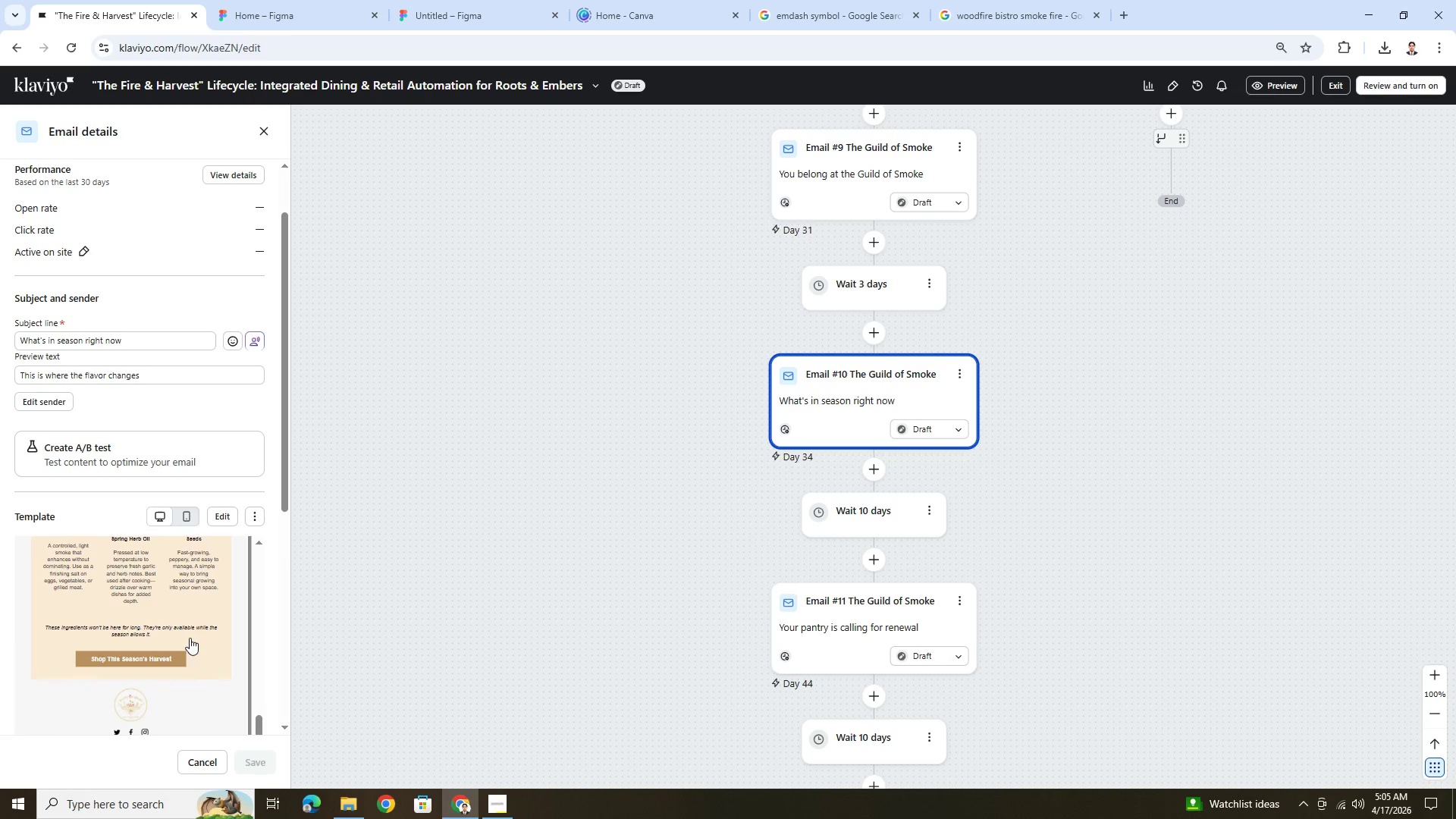 
left_click_drag(start_coordinate=[1096, 544], to_coordinate=[956, 575])
 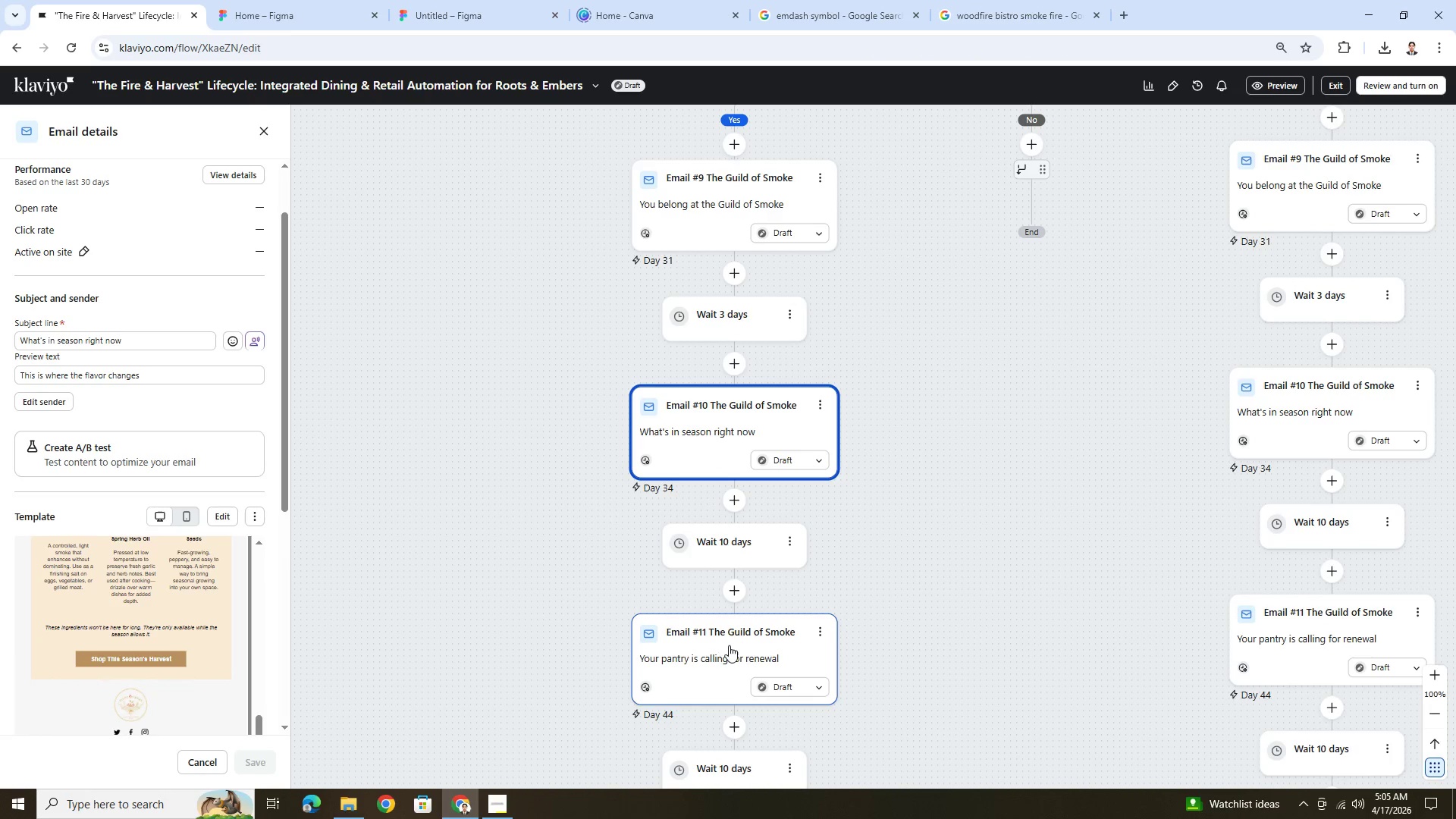 
left_click([729, 648])
 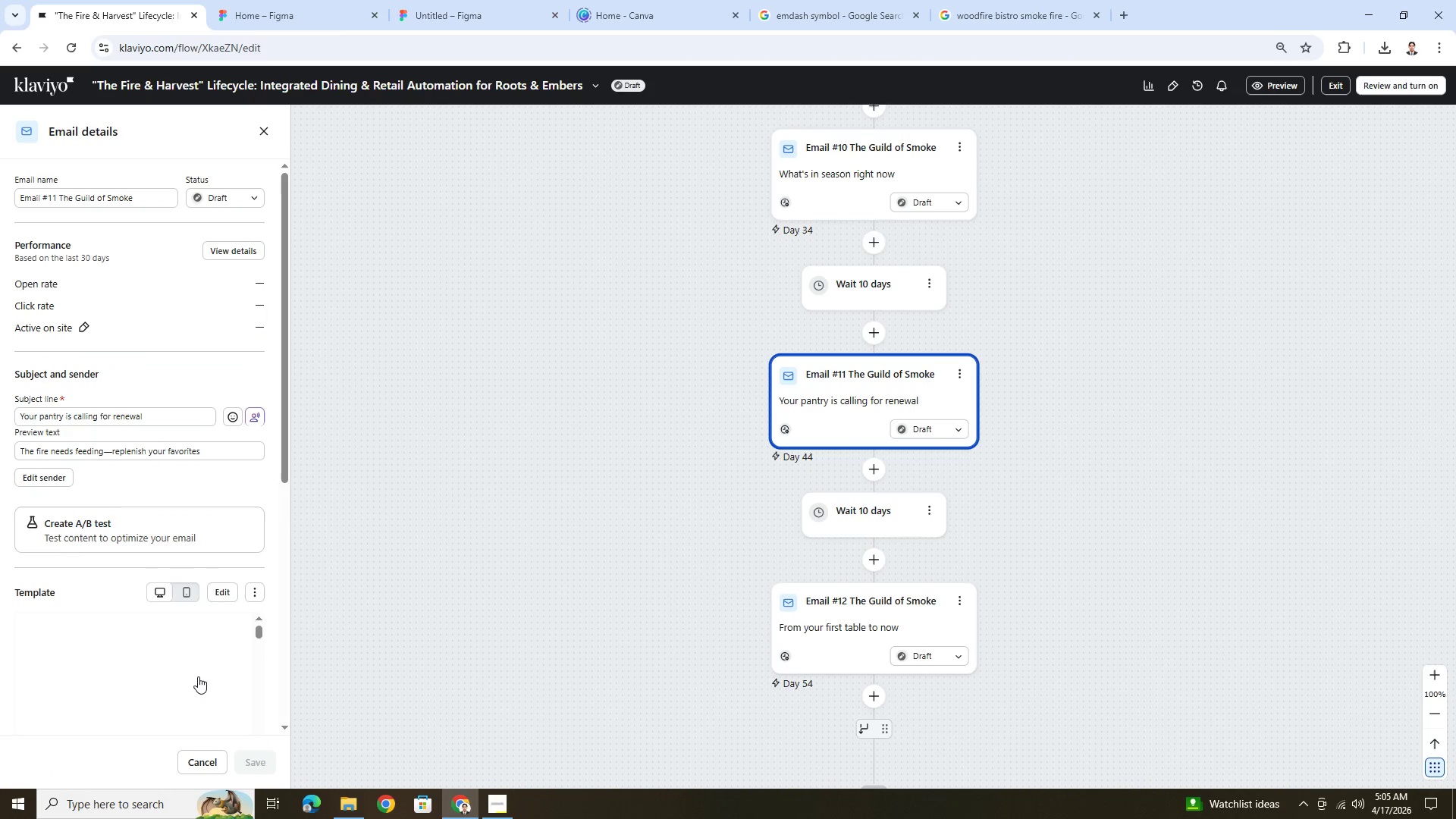 
scroll: coordinate [198, 677], scroll_direction: down, amount: 3.0
 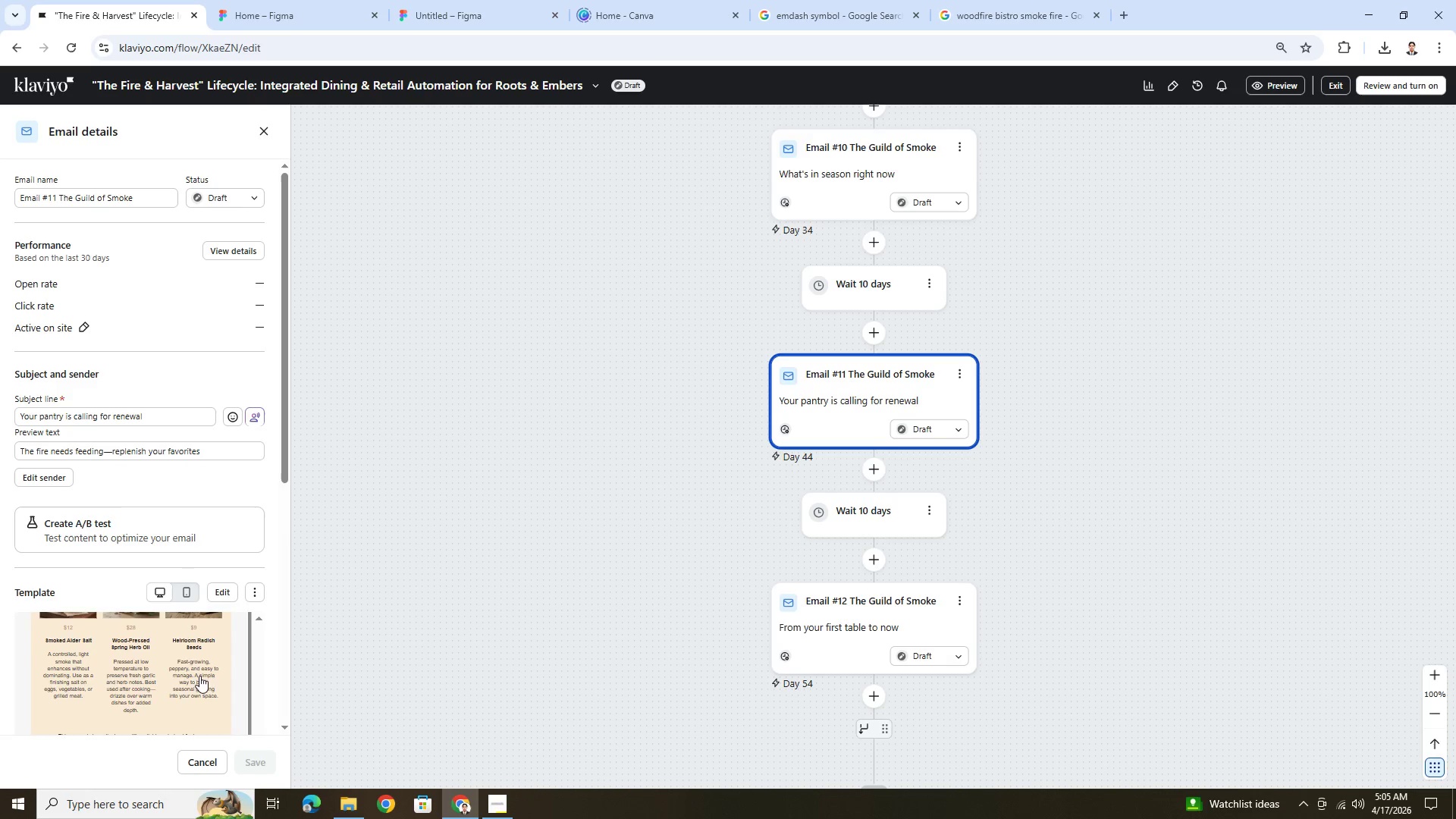 
scroll: coordinate [202, 673], scroll_direction: up, amount: 3.0
 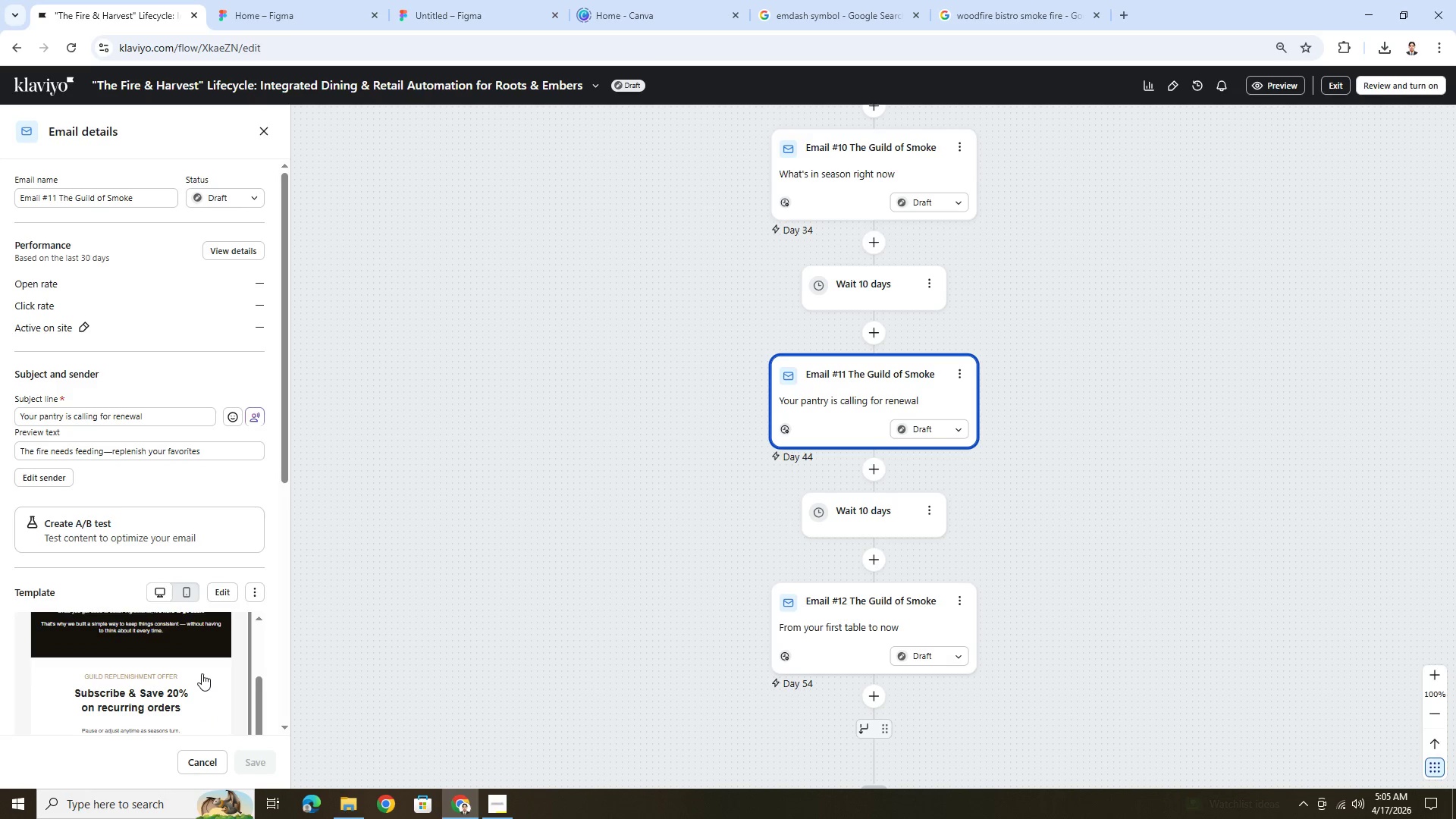 
scroll: coordinate [202, 673], scroll_direction: down, amount: 1.0
 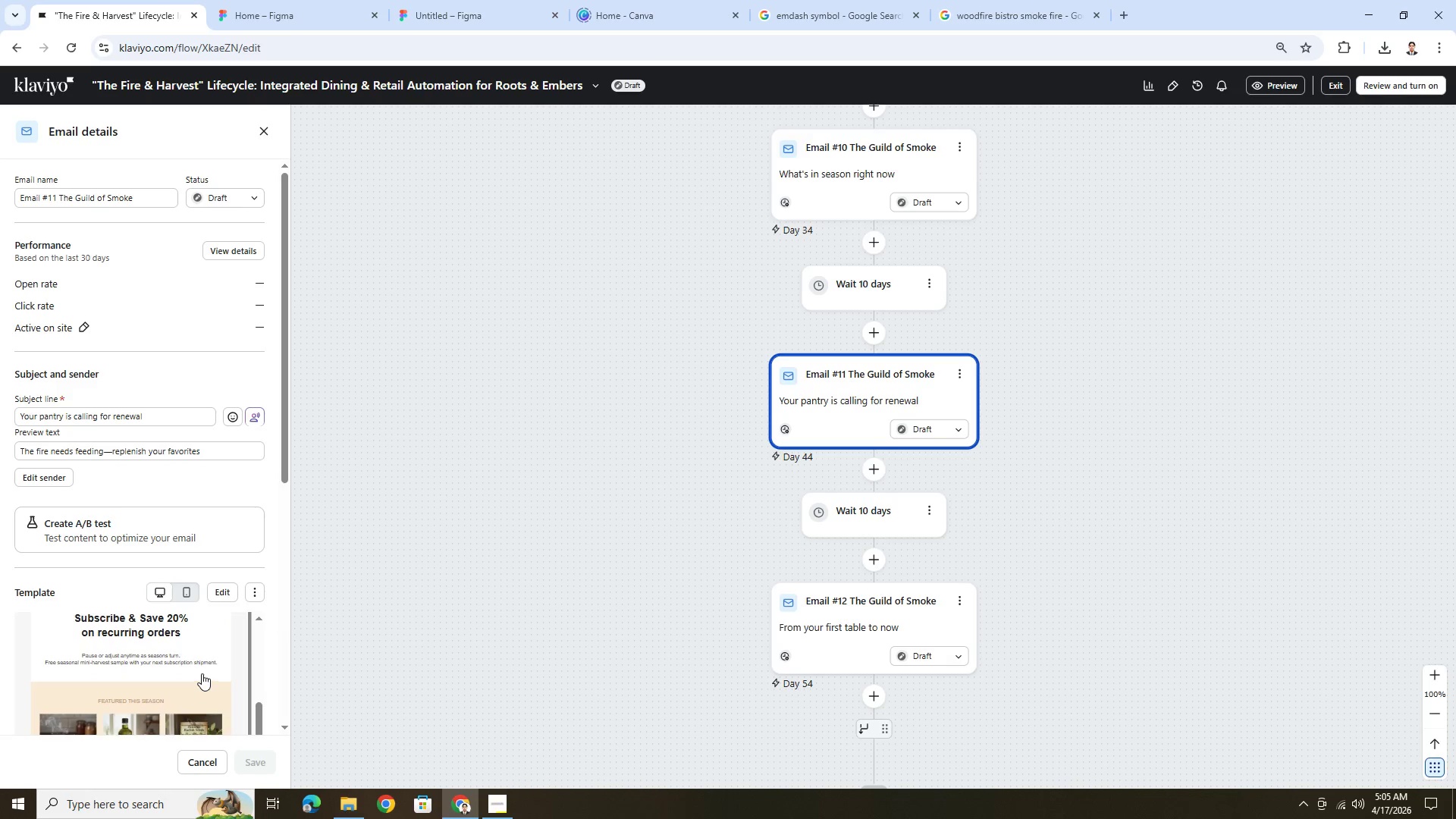 
scroll: coordinate [202, 673], scroll_direction: up, amount: 1.0